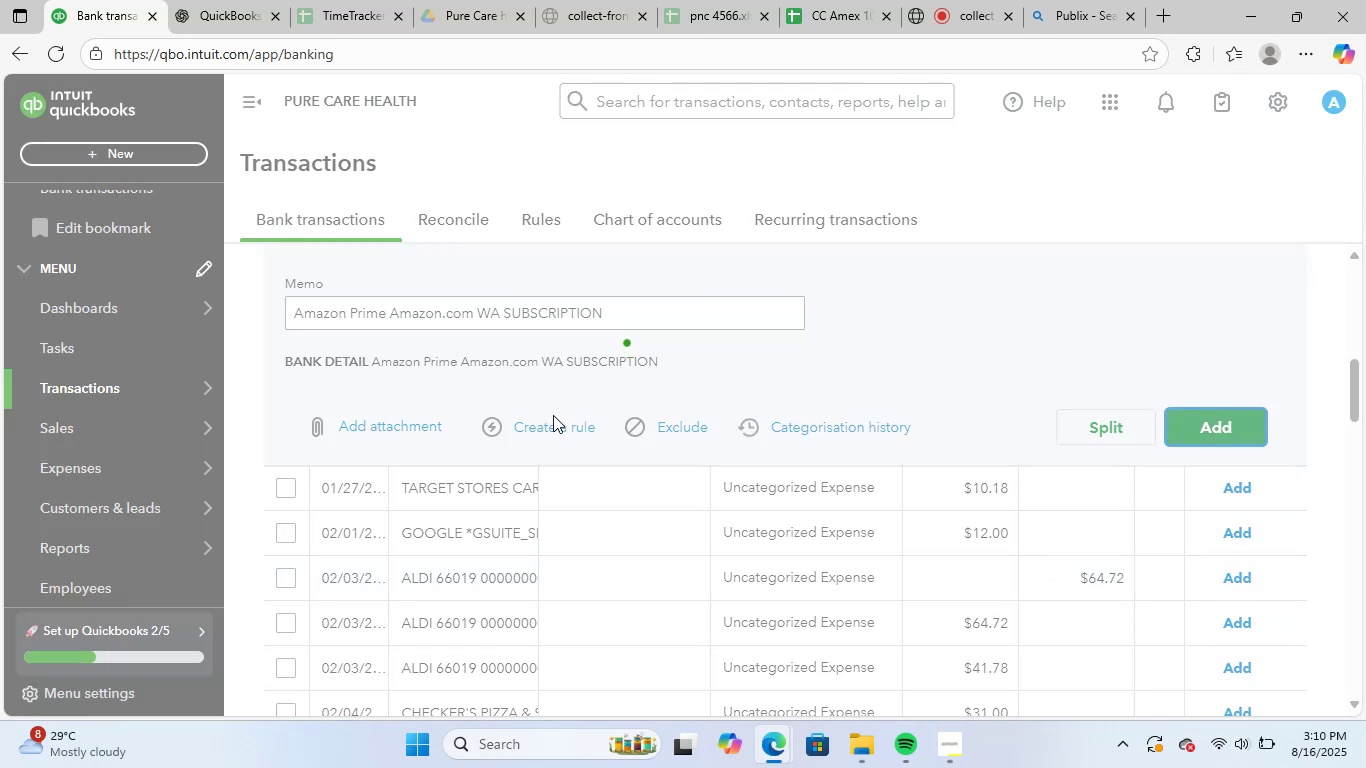 
scroll: coordinate [653, 551], scroll_direction: up, amount: 4.0
 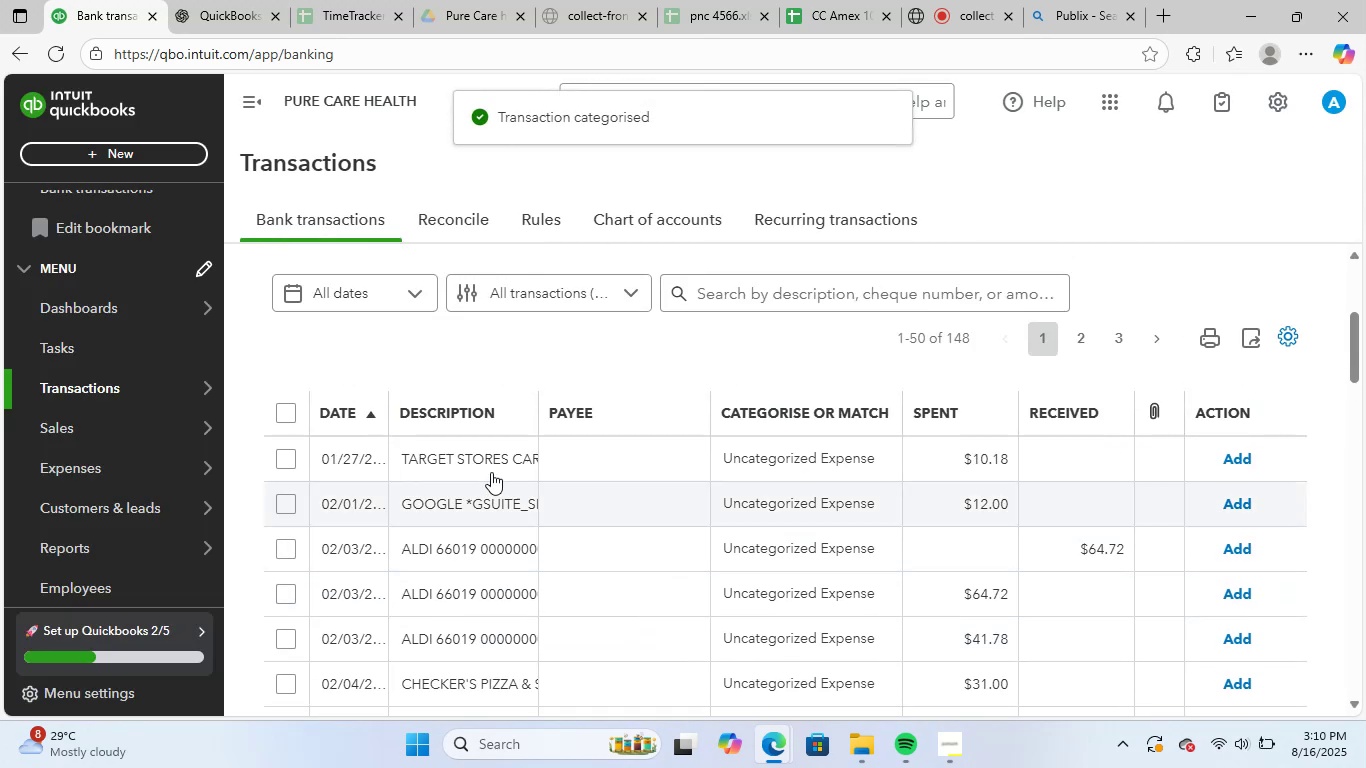 
left_click([436, 440])
 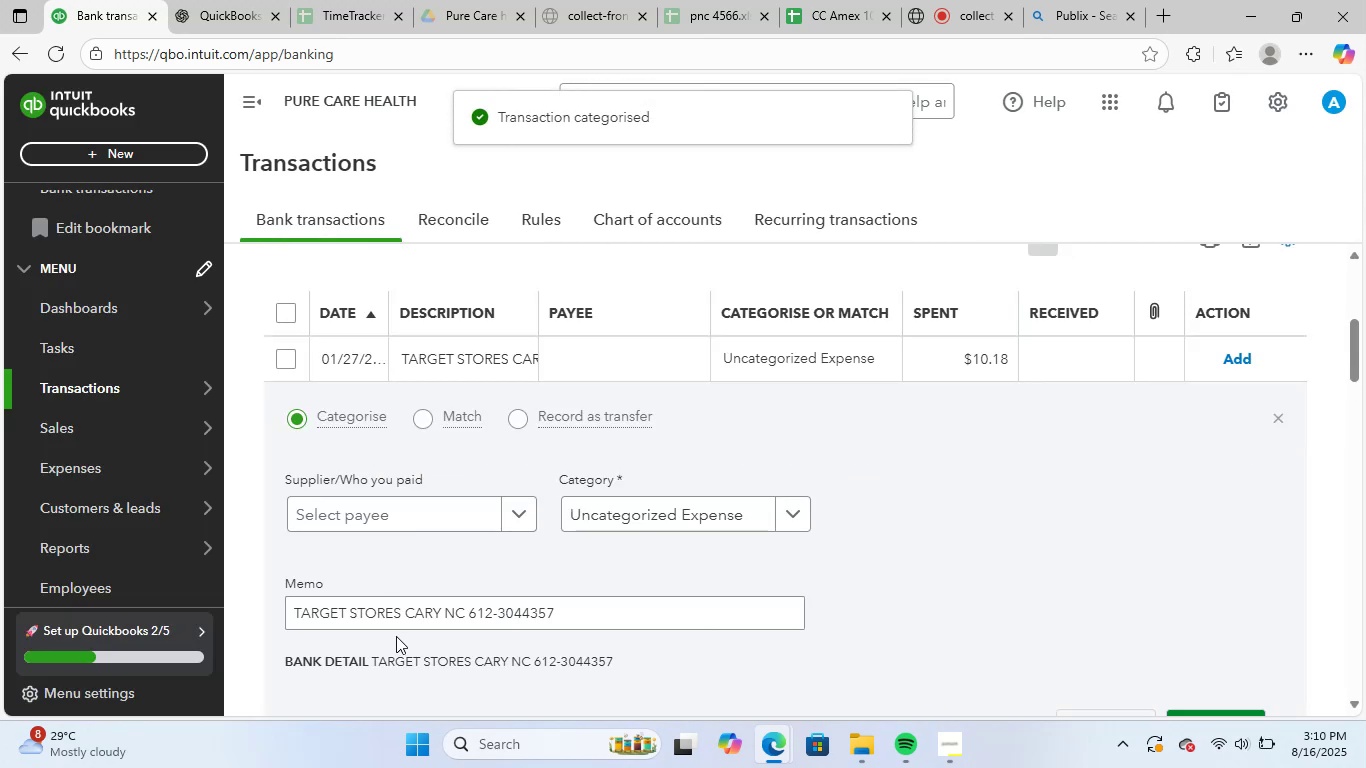 
left_click_drag(start_coordinate=[402, 617], to_coordinate=[206, 618])
 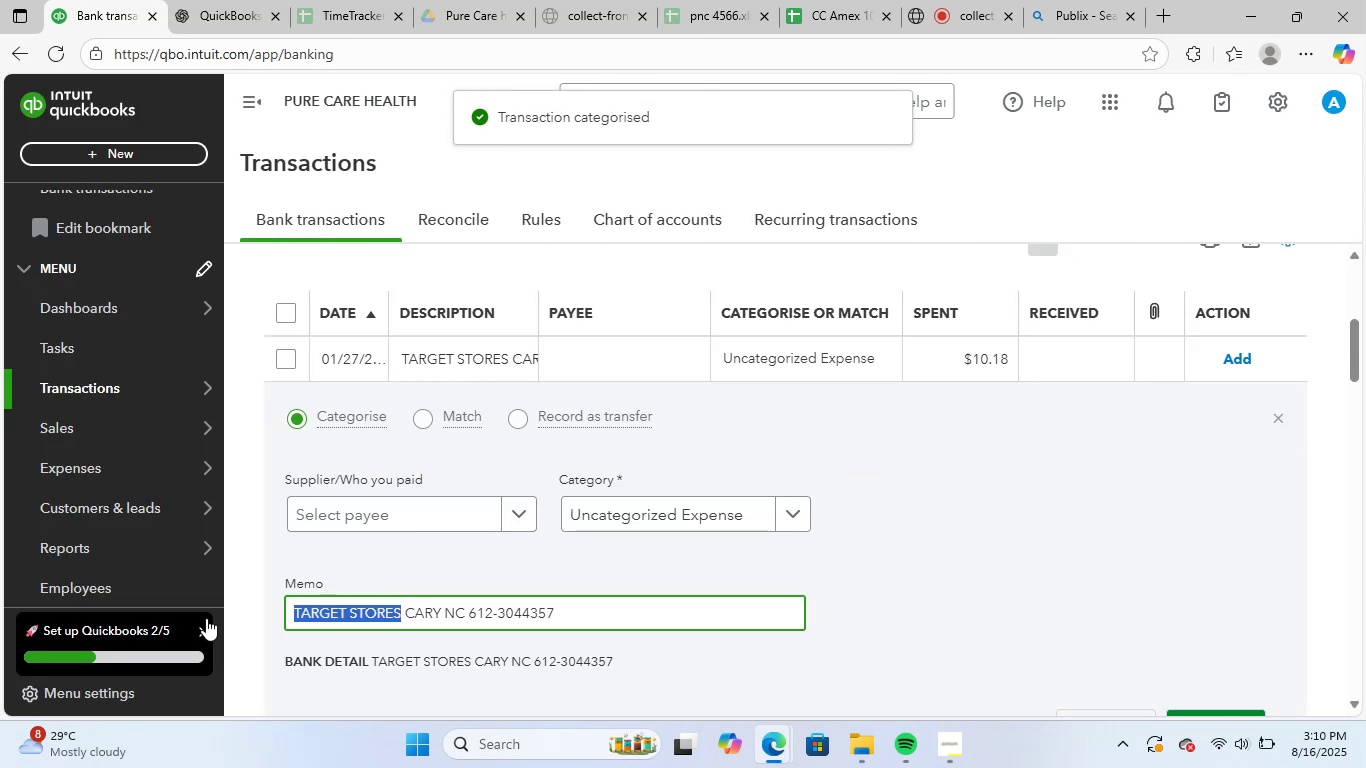 
key(Control+C)
 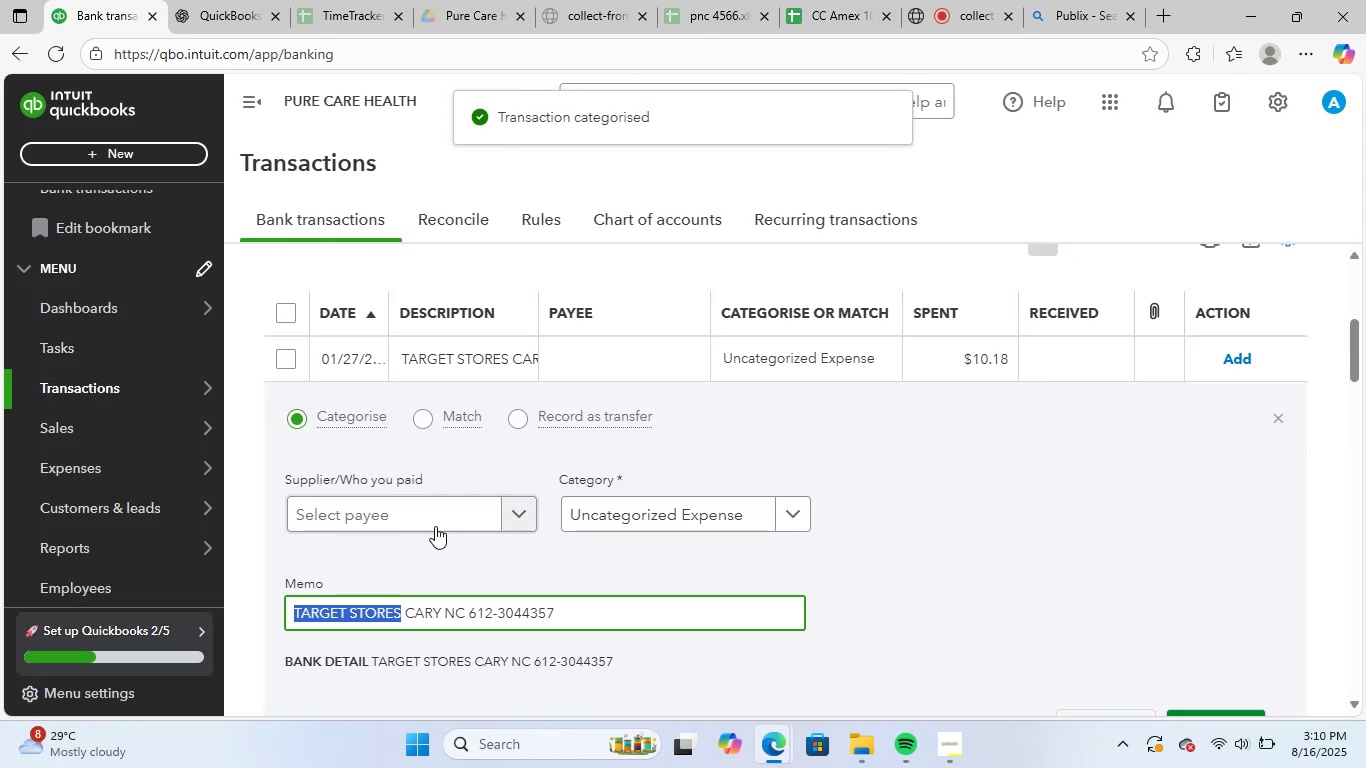 
key(Control+ControlLeft)
 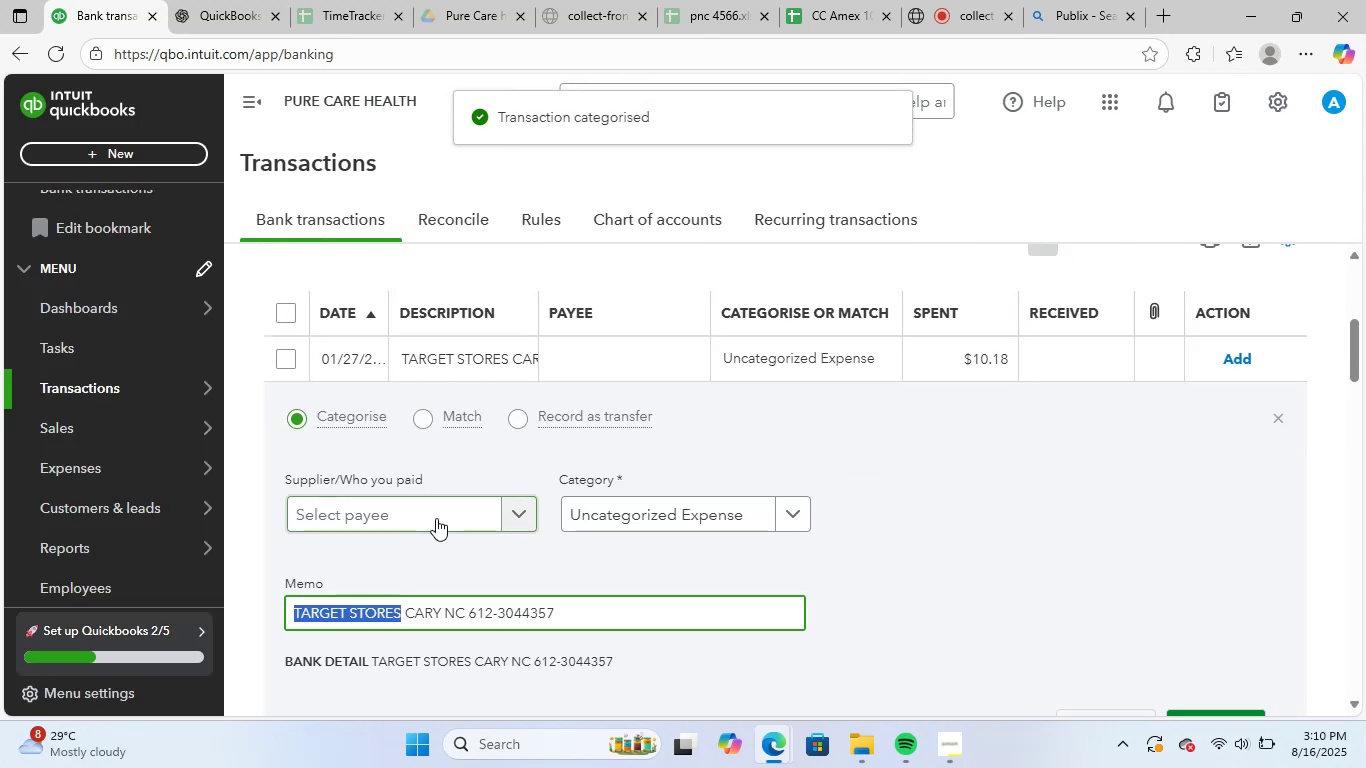 
left_click([436, 518])
 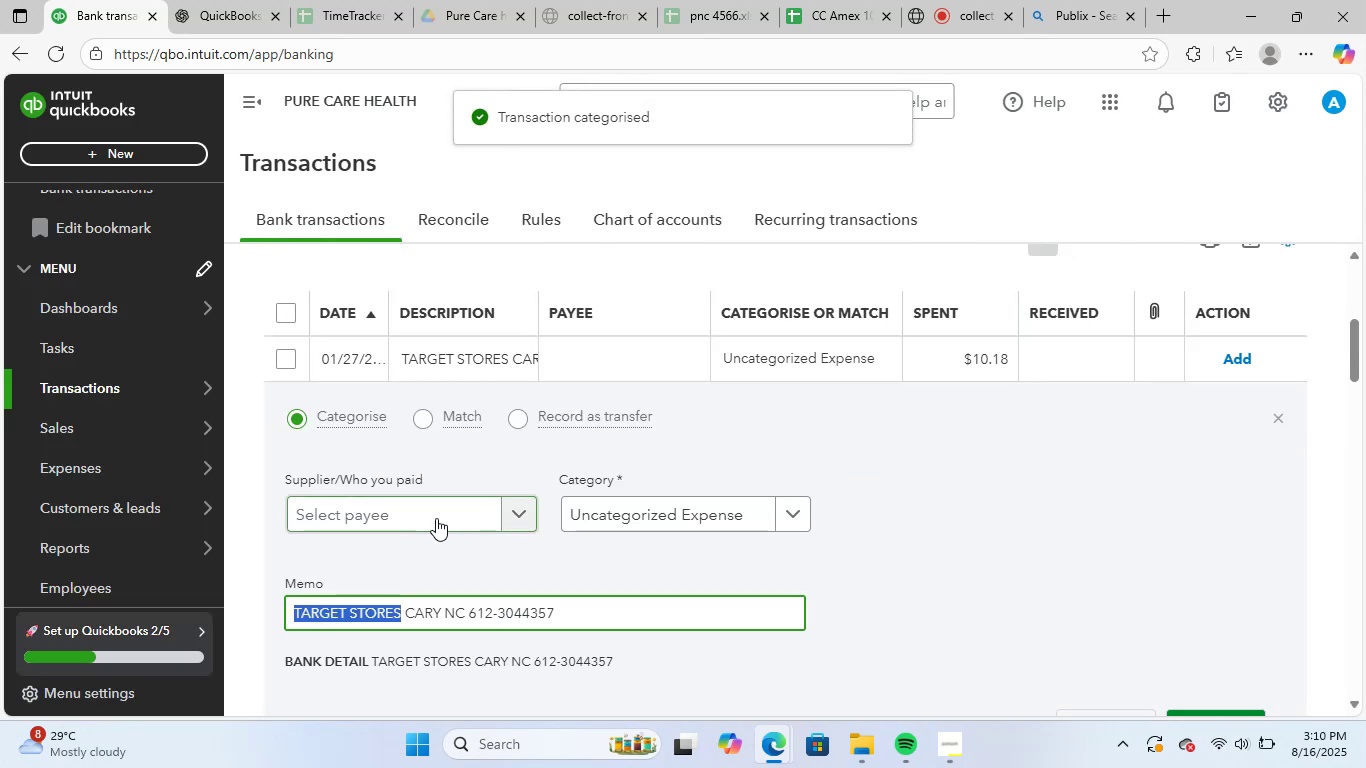 
key(Control+V)
 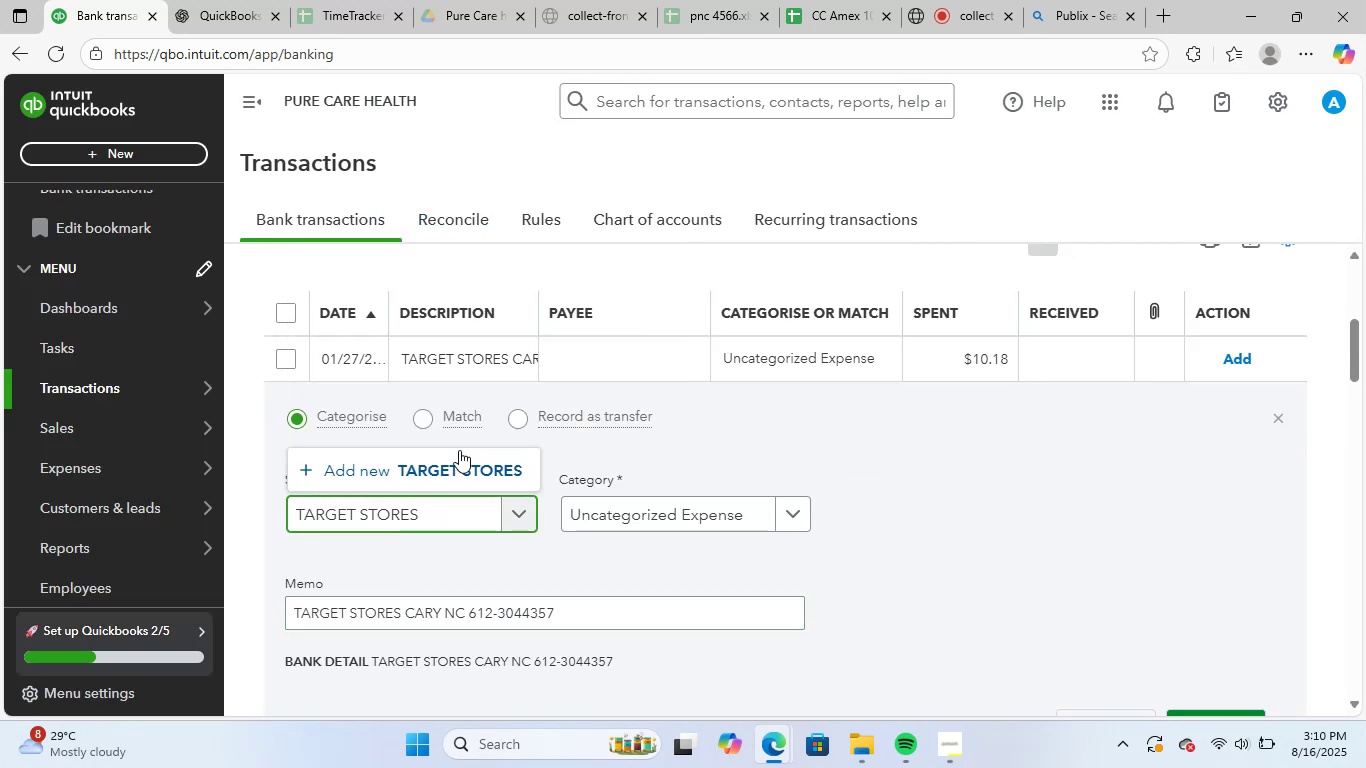 
left_click([457, 462])
 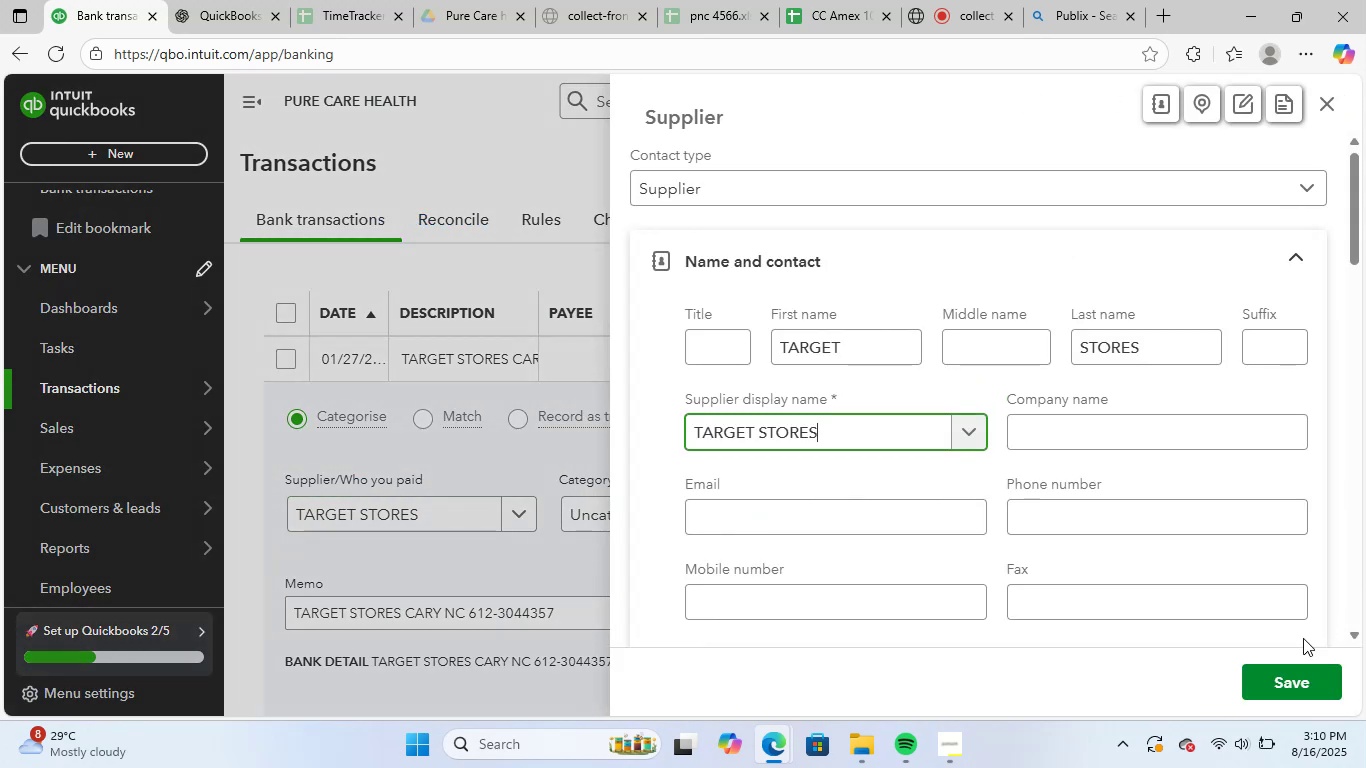 
left_click([1280, 671])
 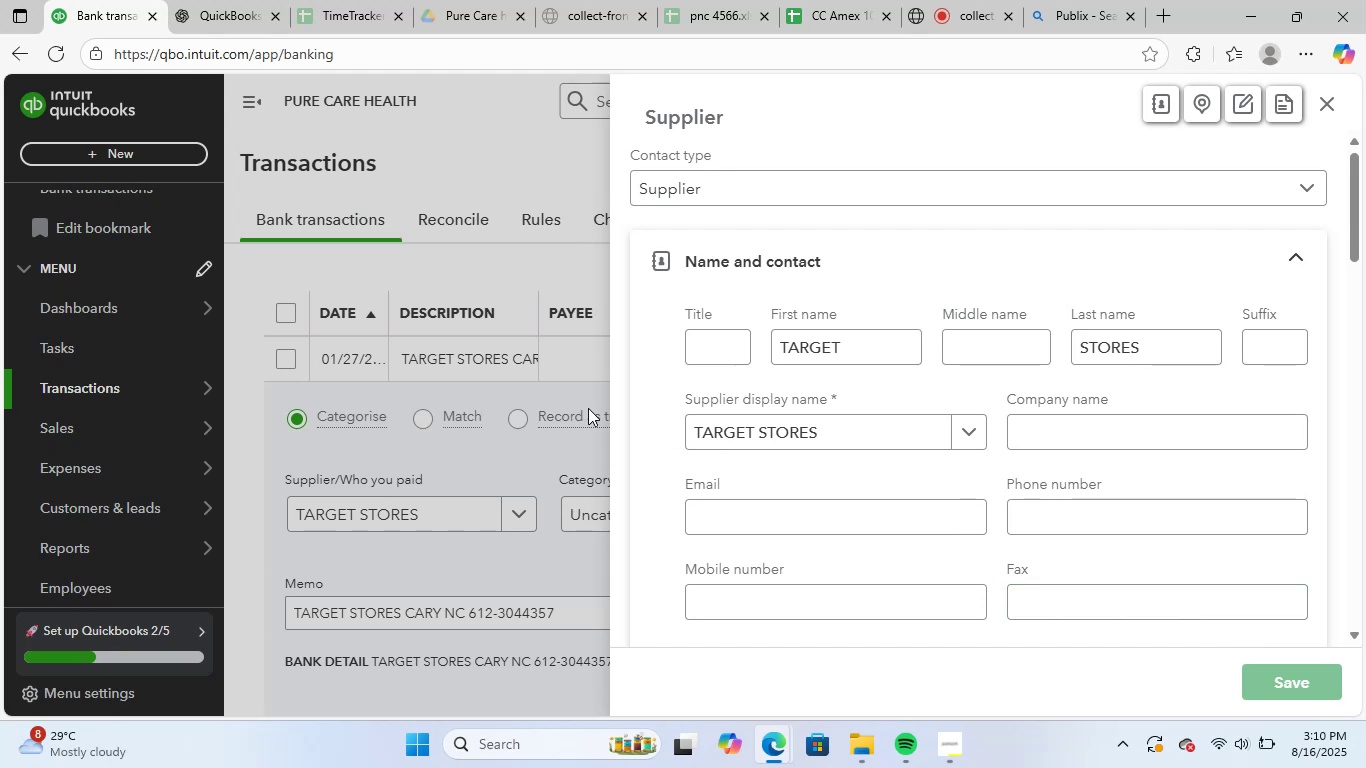 
left_click([633, 509])
 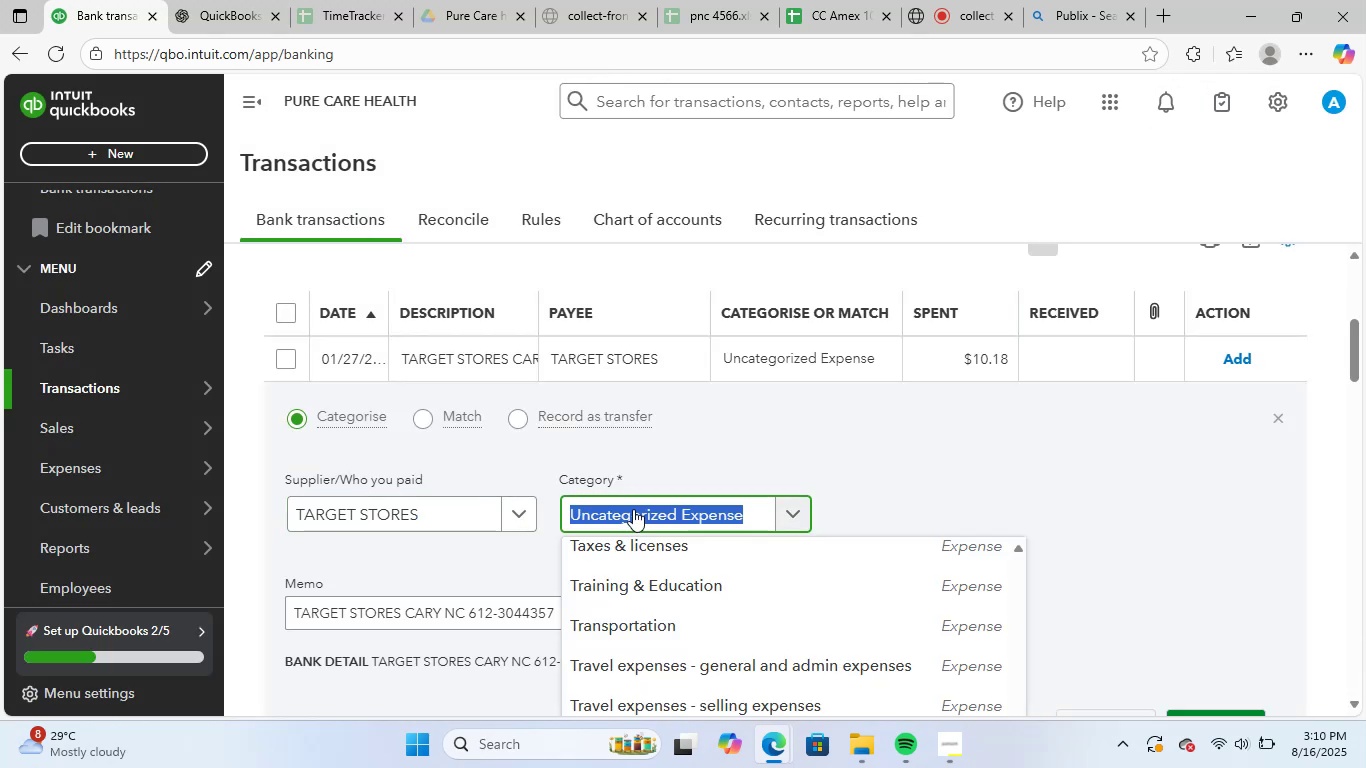 
type(supp)
 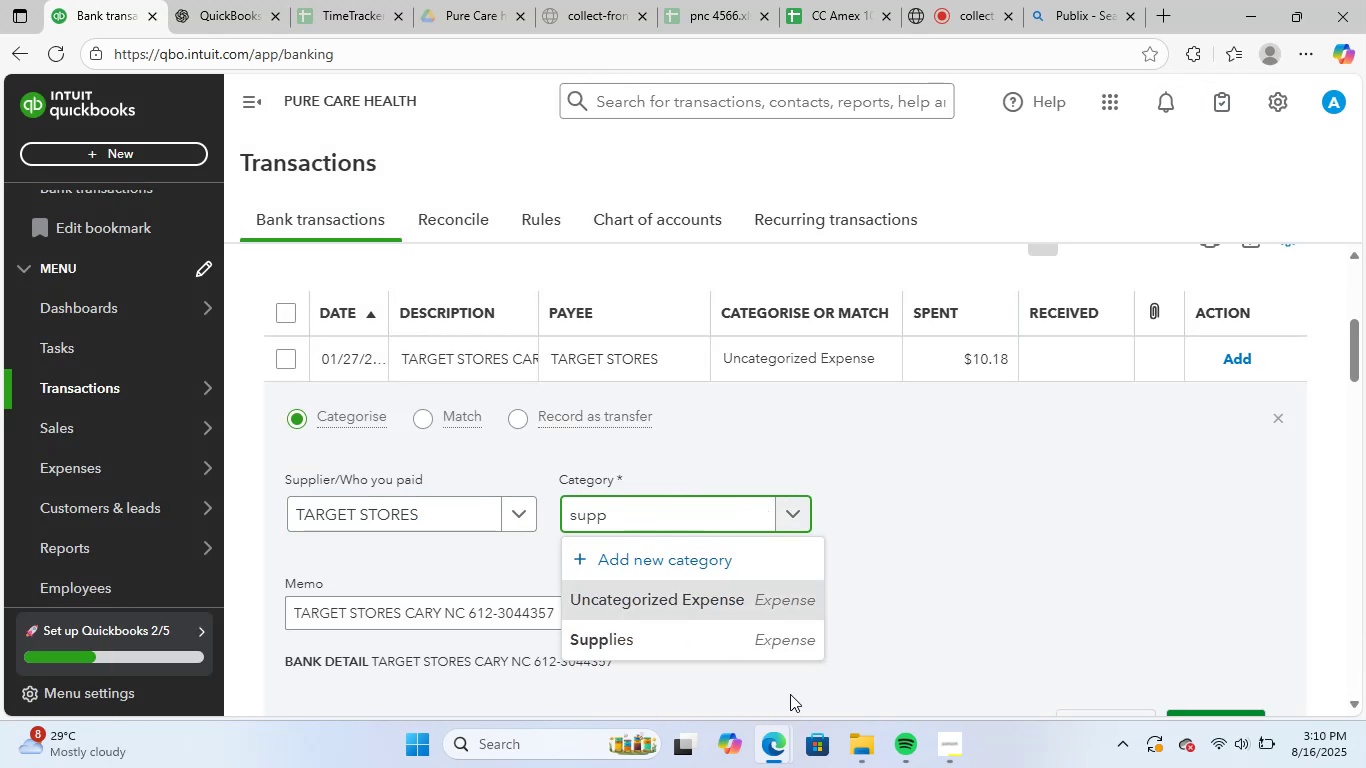 
left_click([663, 620])
 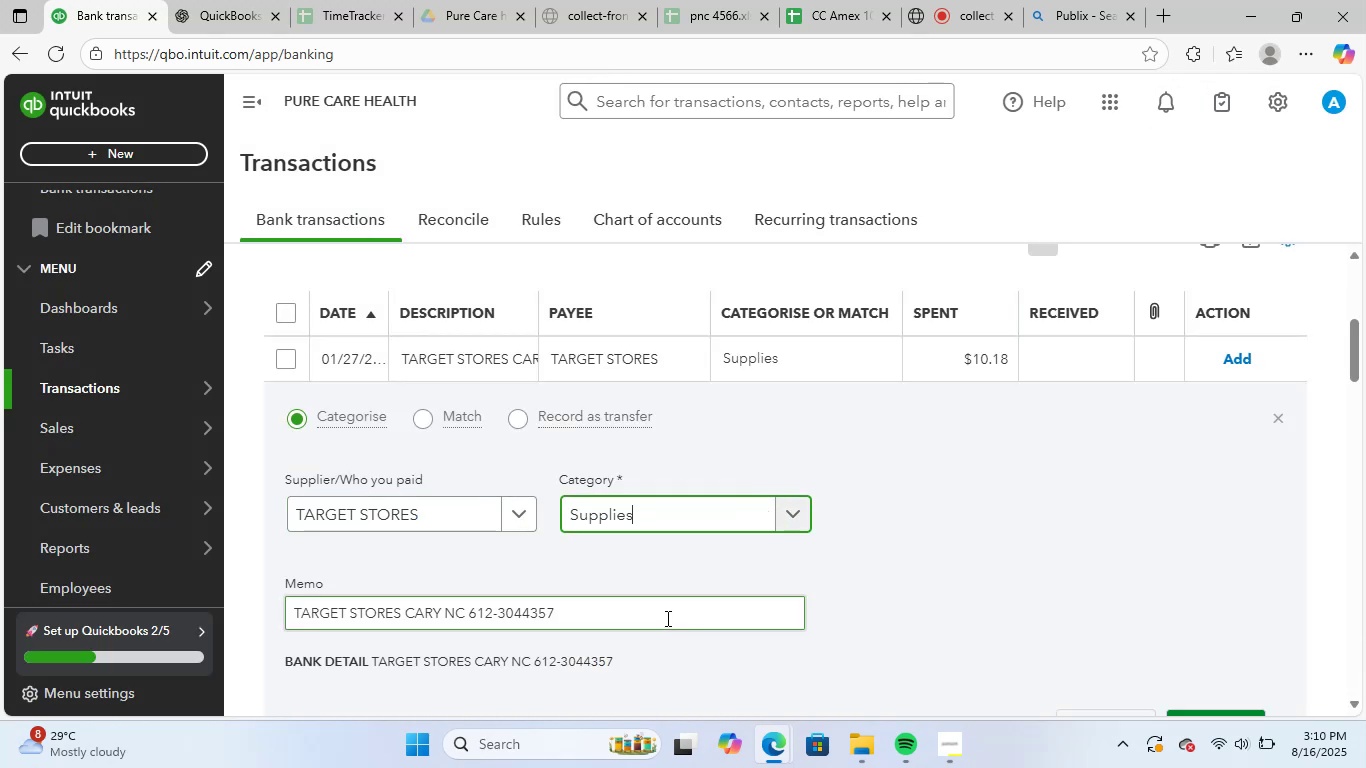 
scroll: coordinate [898, 521], scroll_direction: down, amount: 11.0
 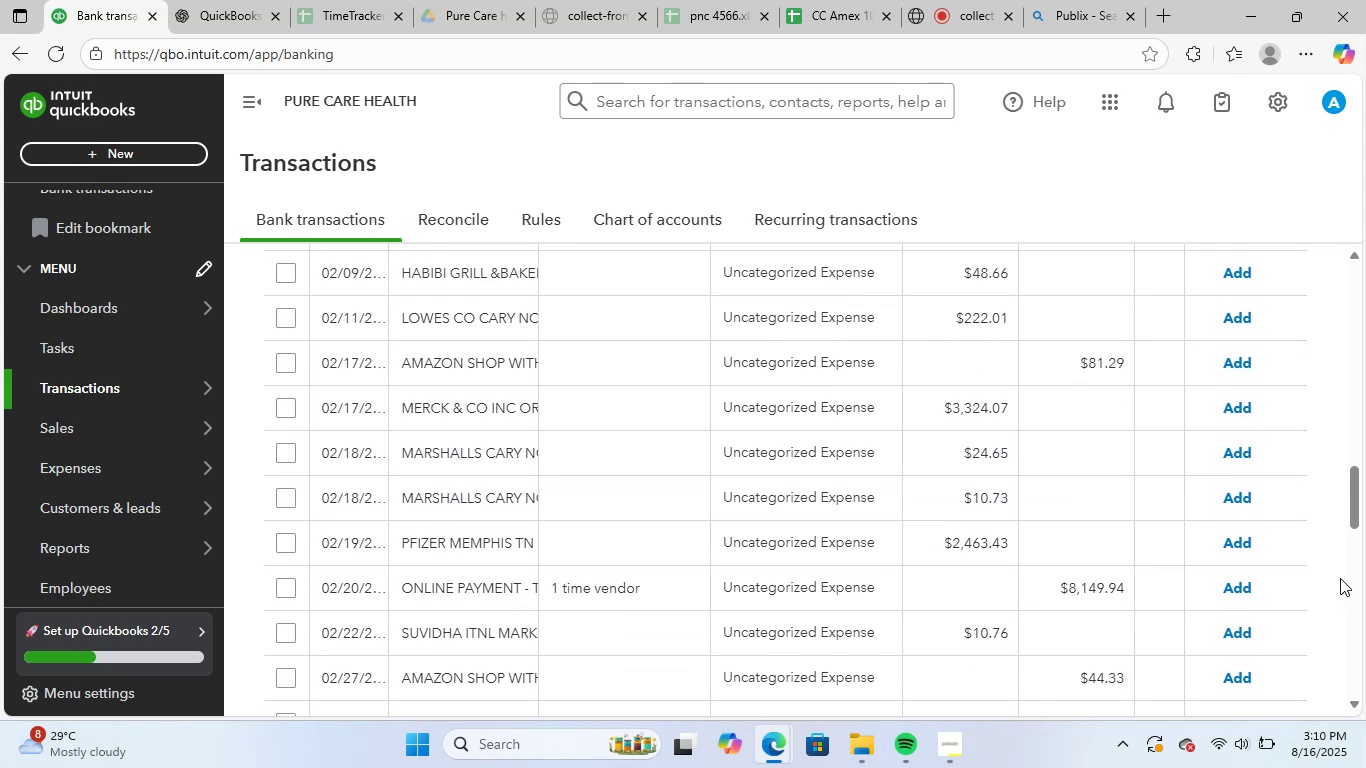 
left_click_drag(start_coordinate=[1356, 515], to_coordinate=[1340, 212])
 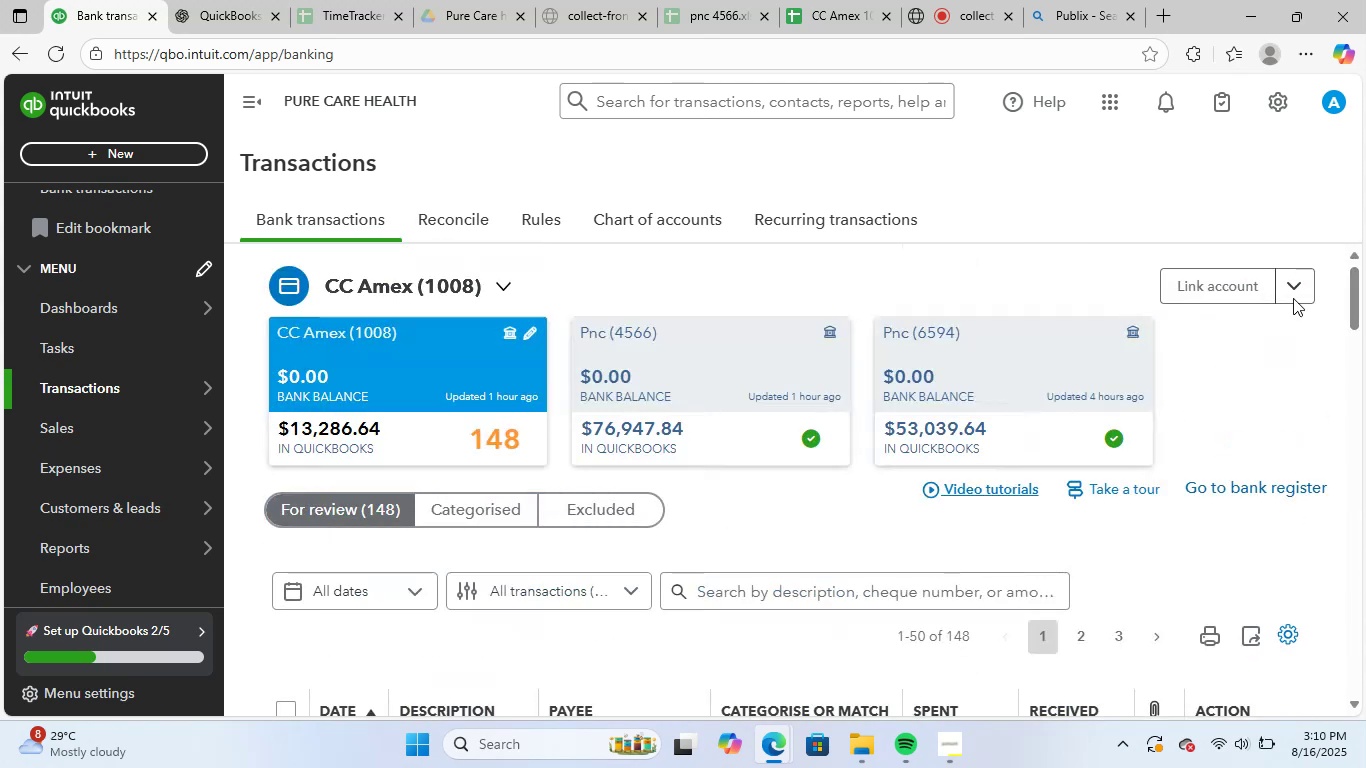 
scroll: coordinate [1206, 471], scroll_direction: down, amount: 5.0
 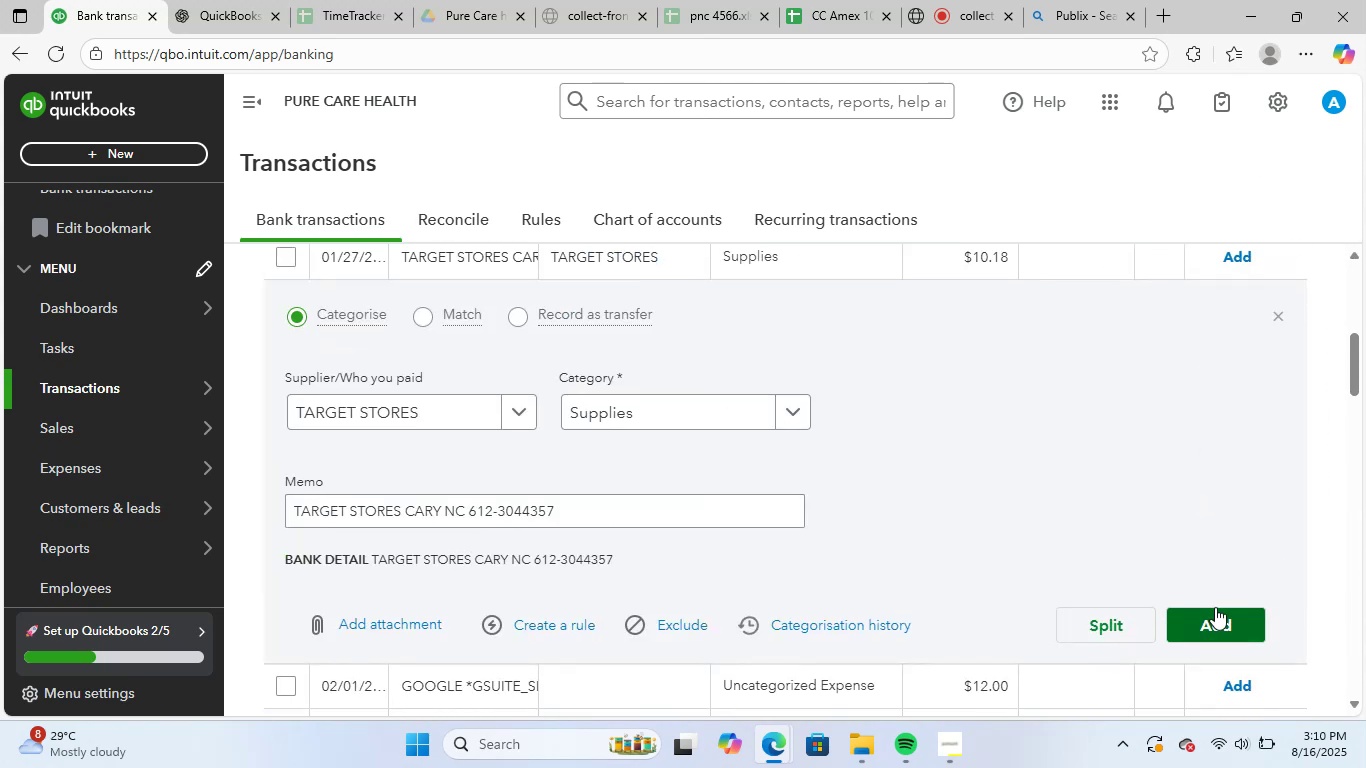 
left_click([1229, 620])
 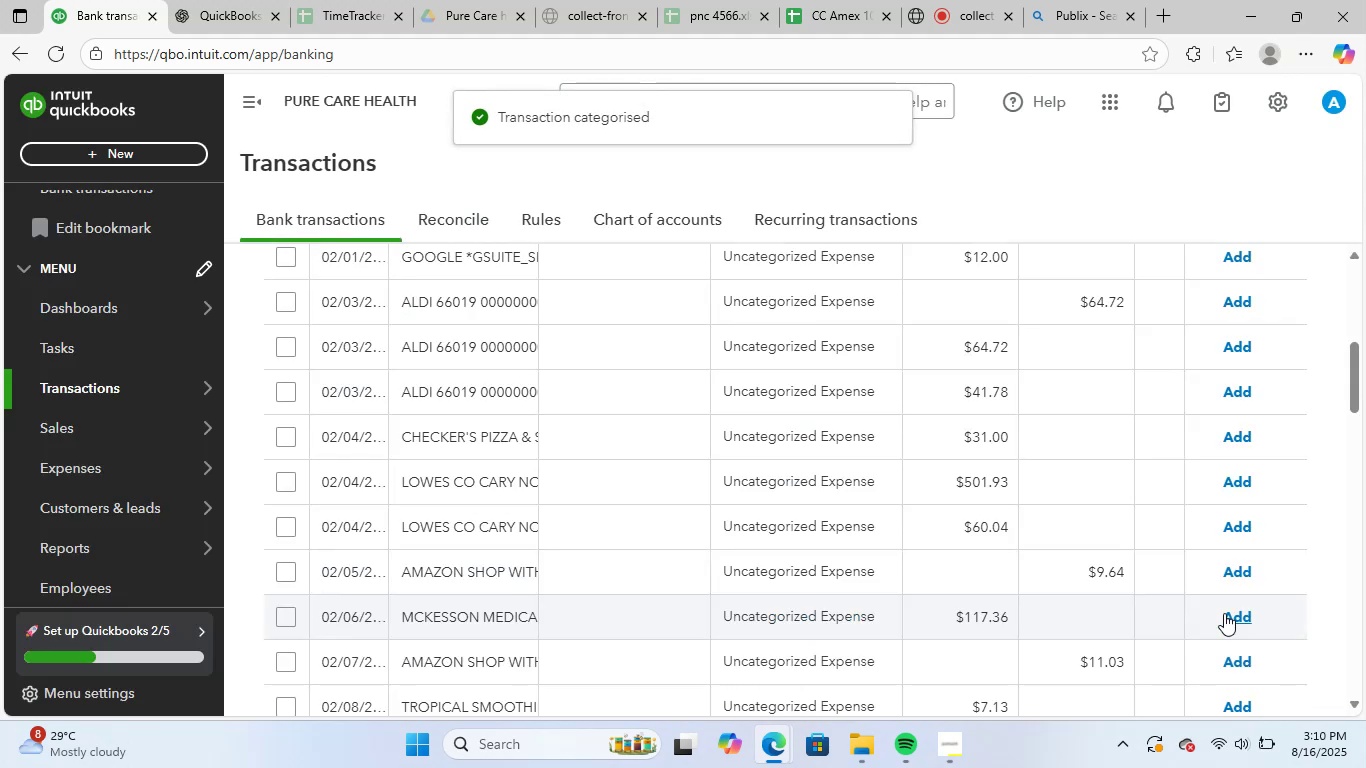 
scroll: coordinate [1006, 540], scroll_direction: up, amount: 2.0
 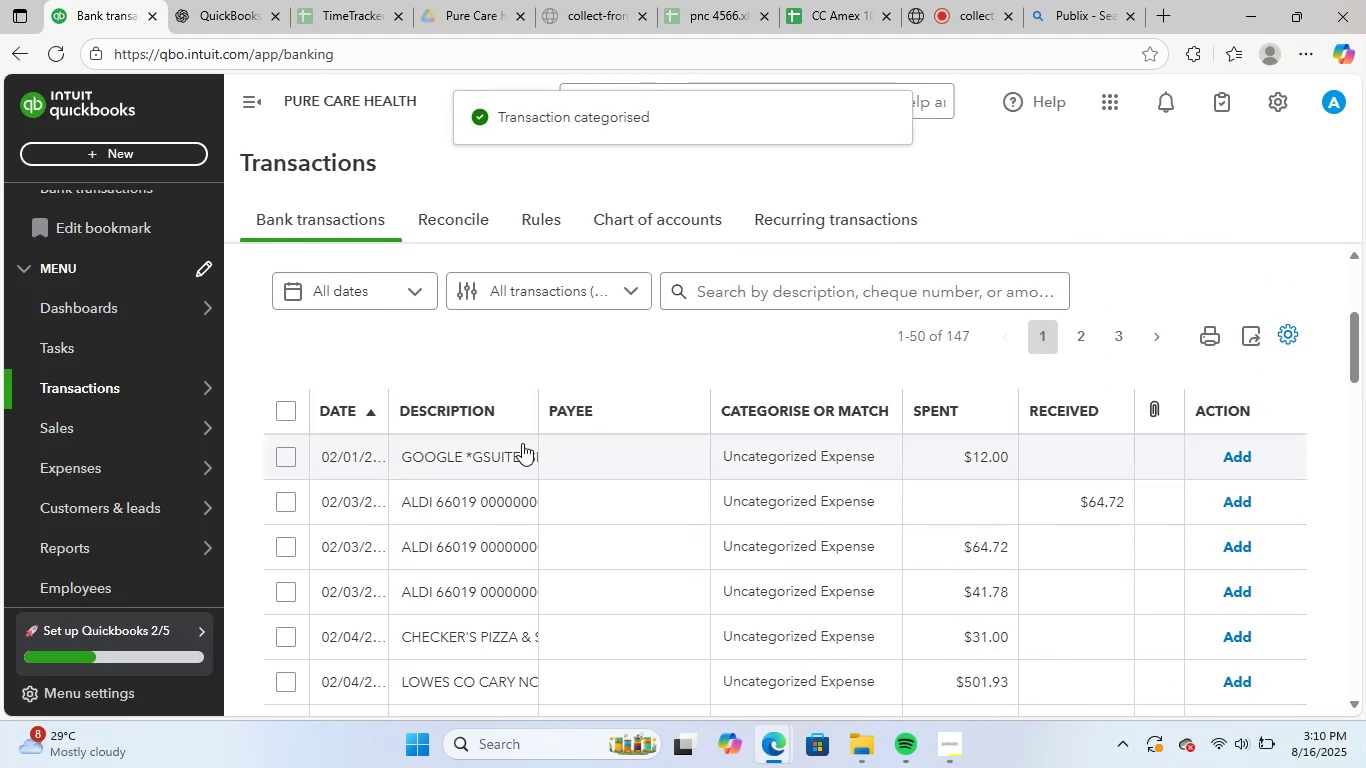 
left_click([485, 458])
 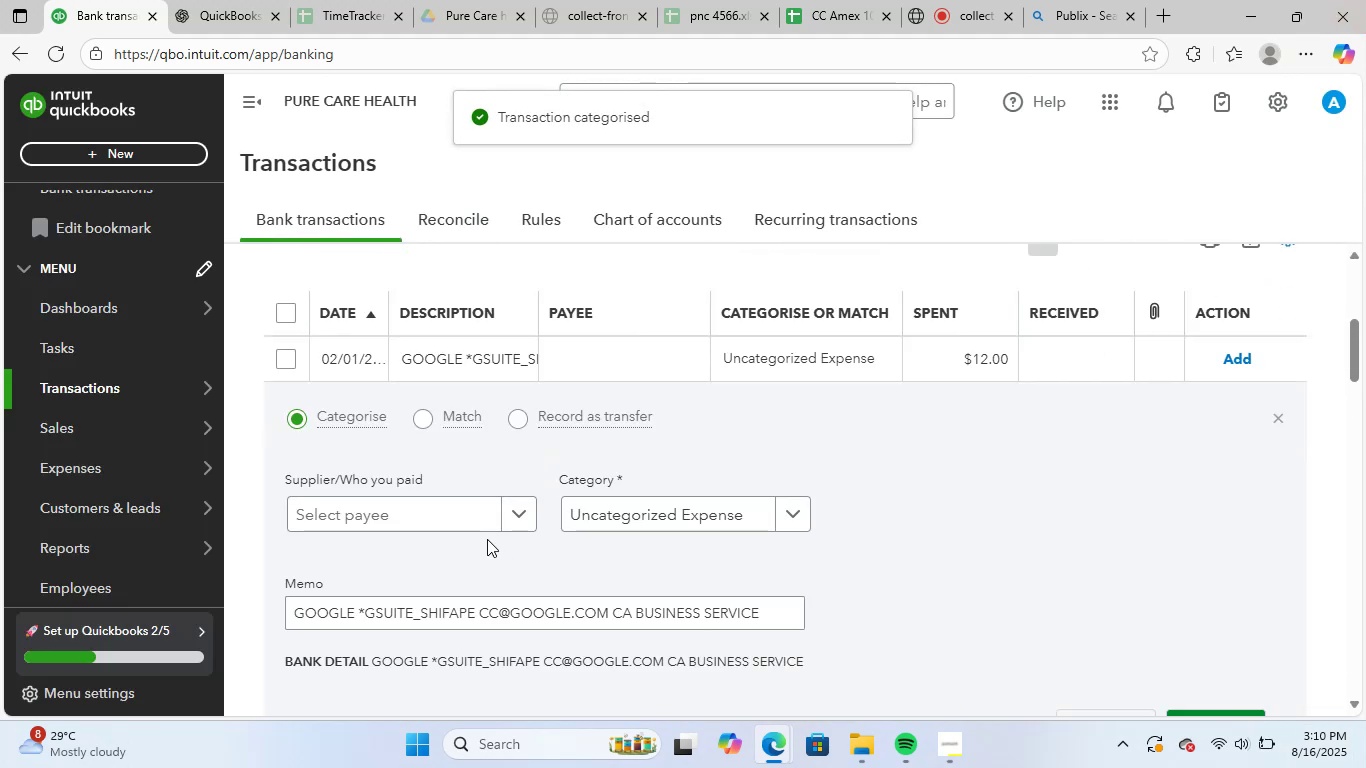 
left_click([465, 510])
 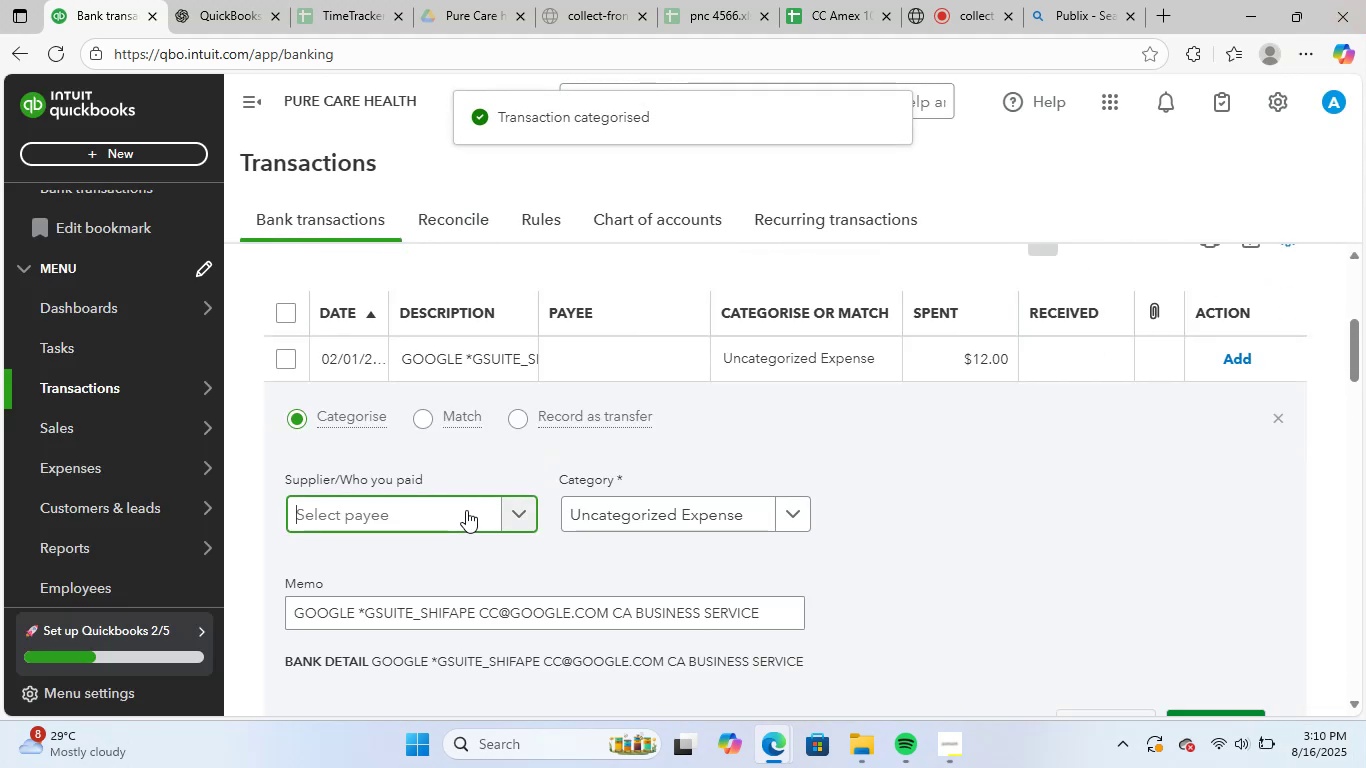 
type(goog)
 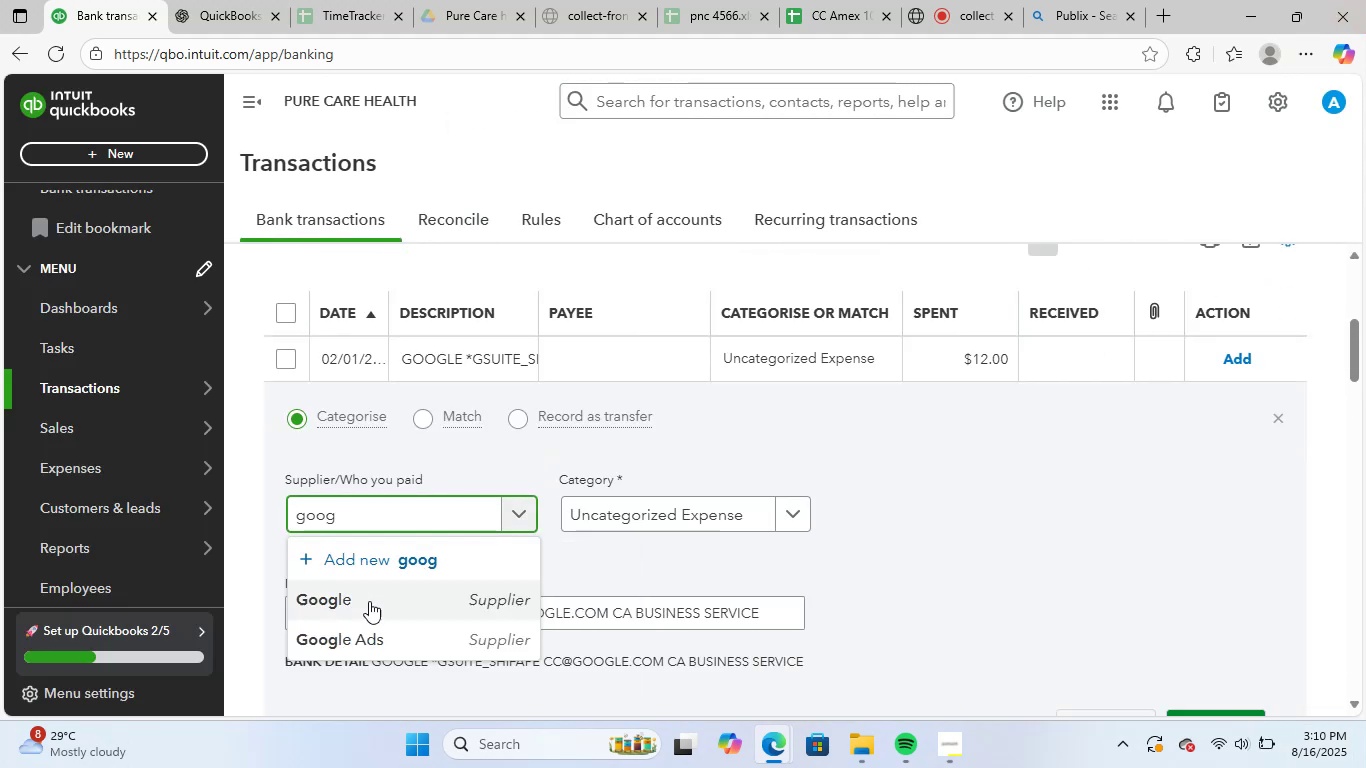 
left_click([369, 600])
 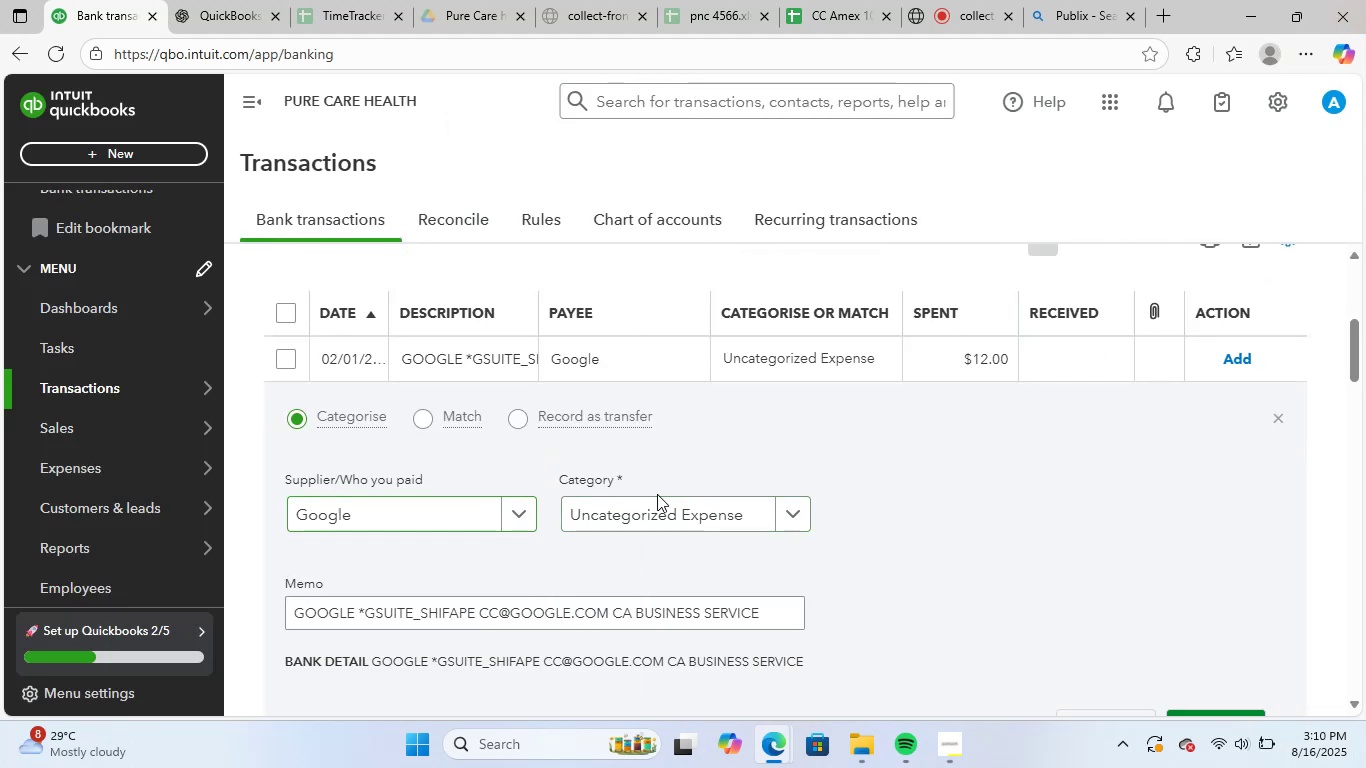 
double_click([657, 515])
 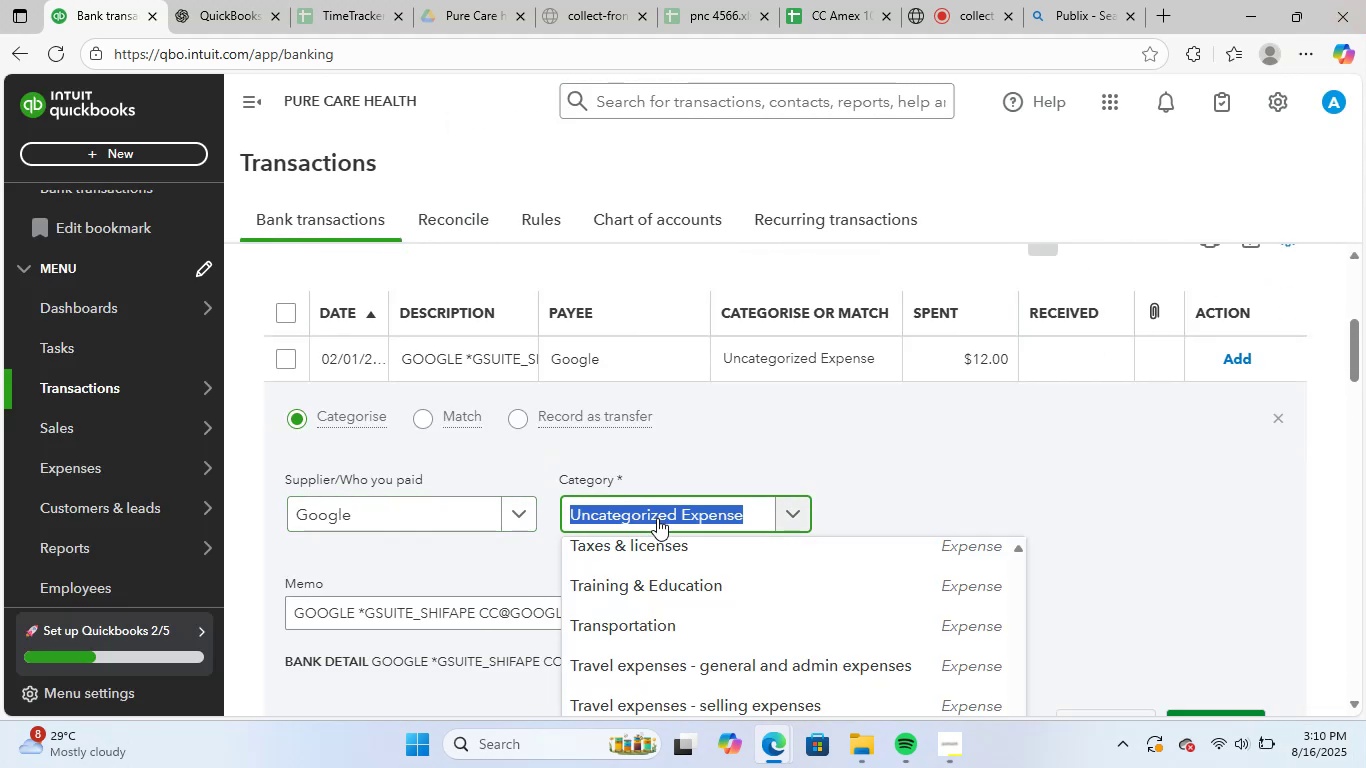 
type(soft)
 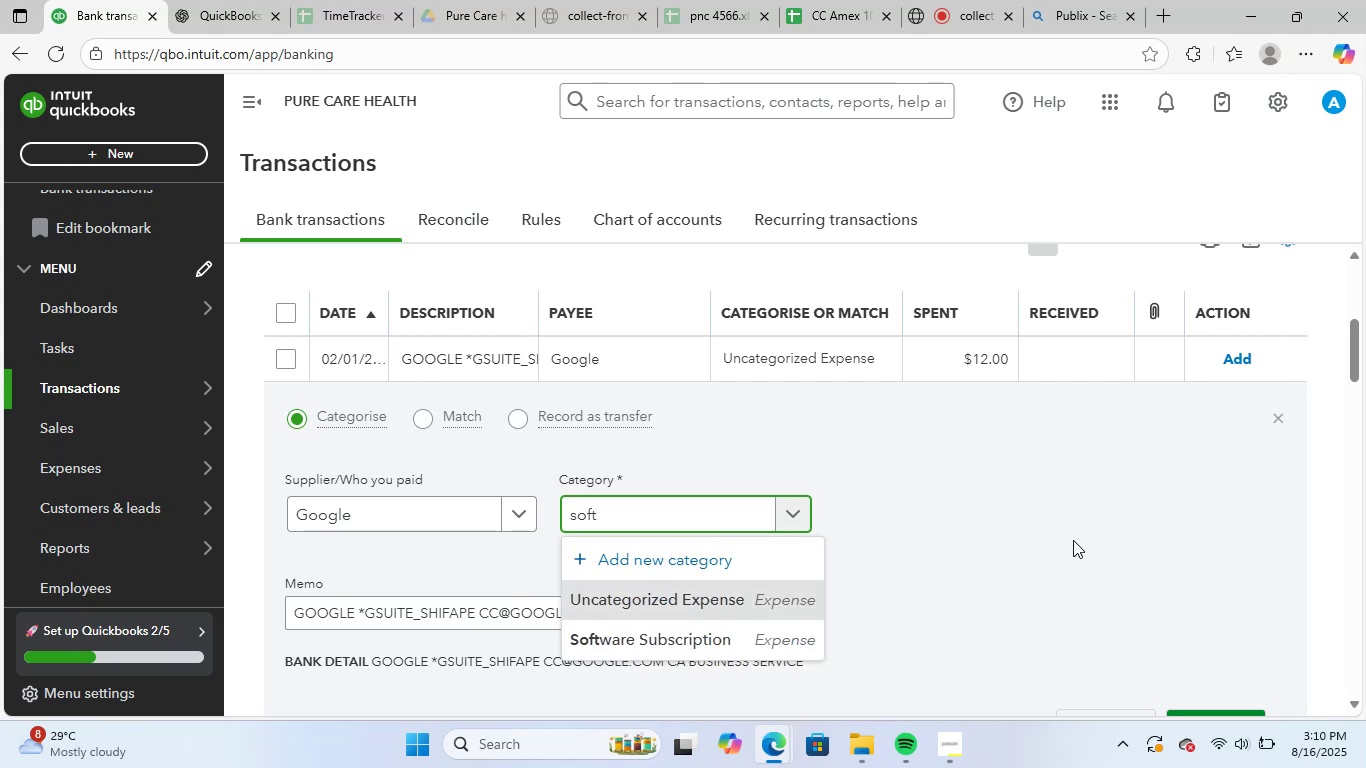 
left_click([680, 633])
 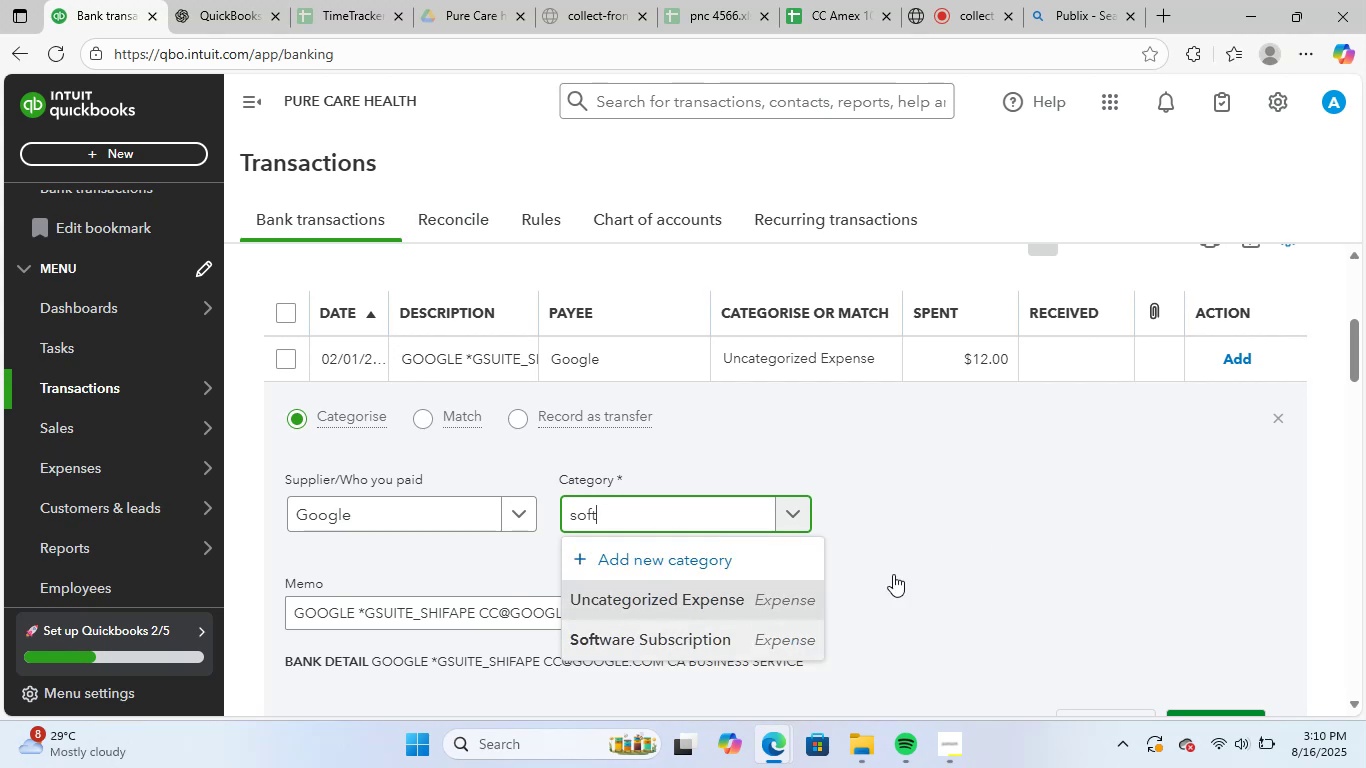 
scroll: coordinate [1049, 544], scroll_direction: down, amount: 2.0
 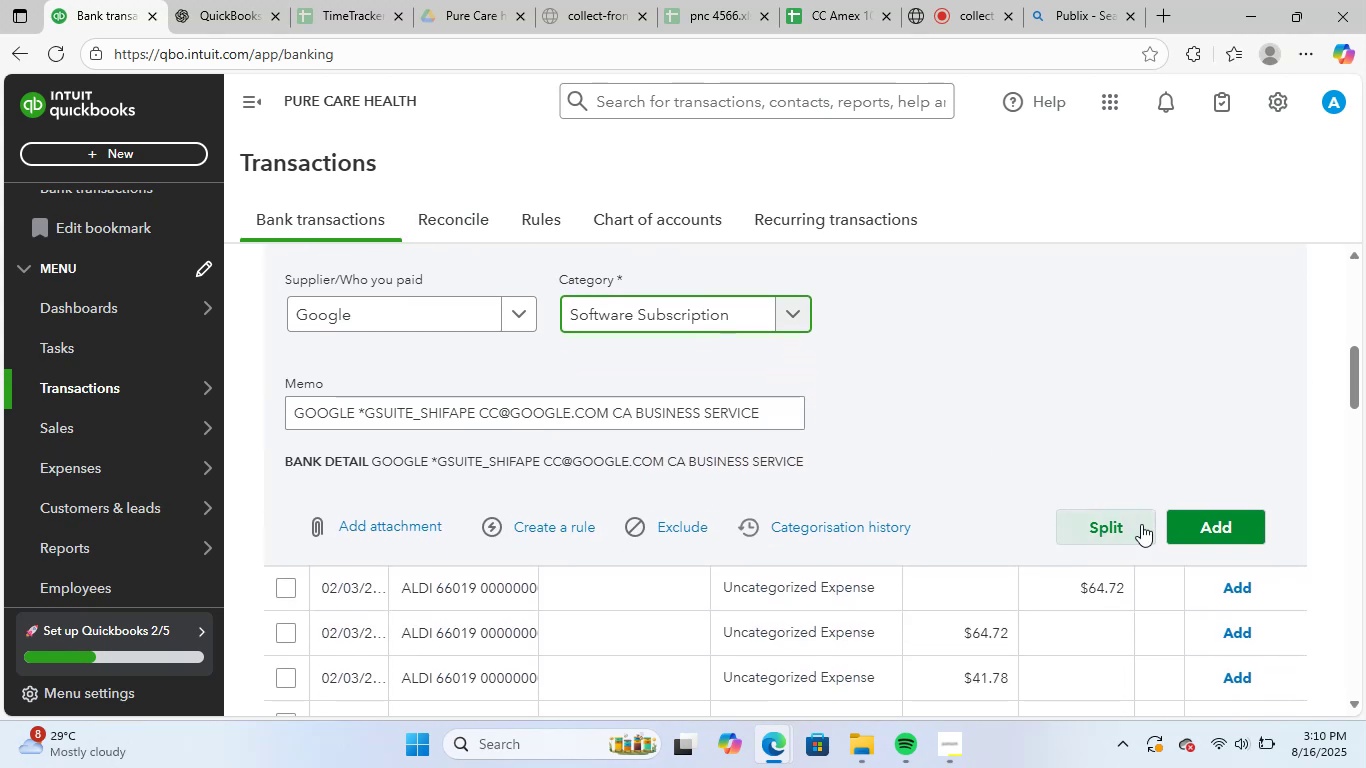 
left_click([1226, 512])
 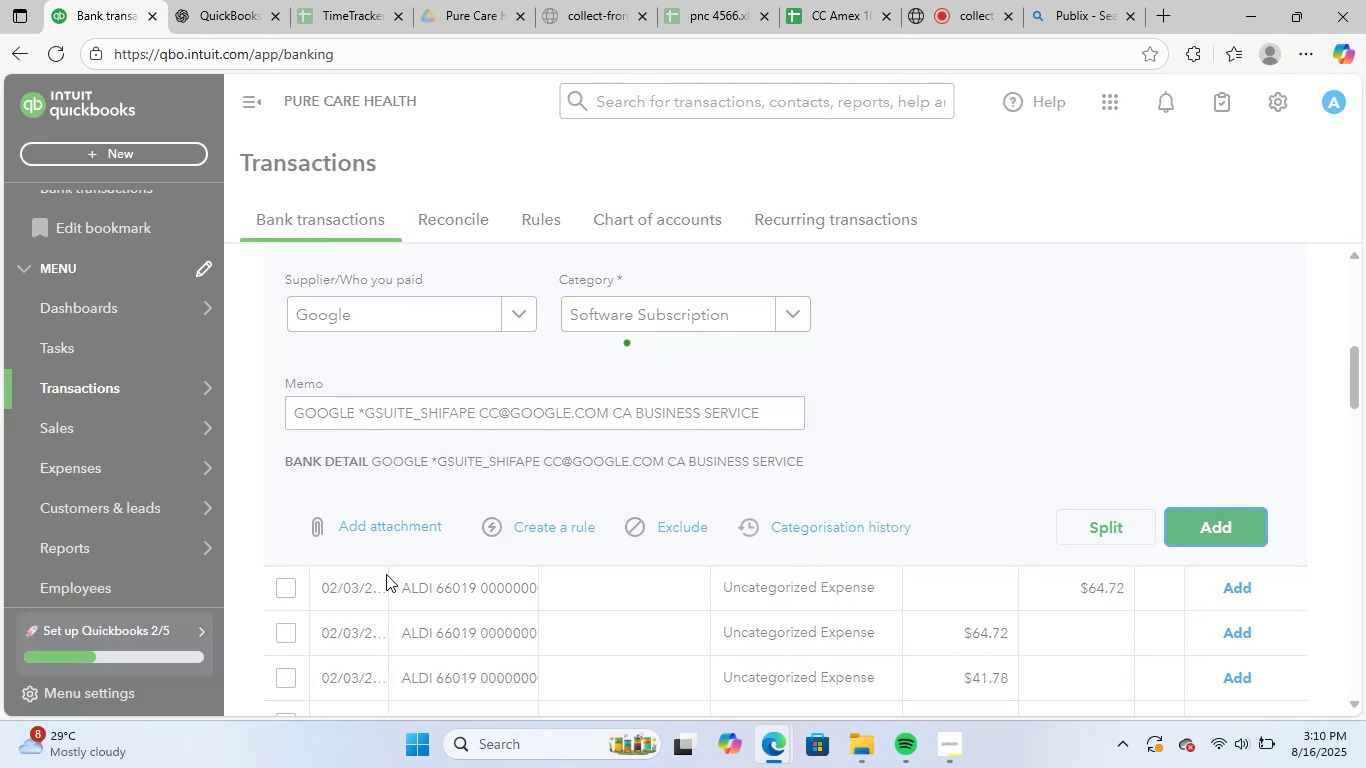 
scroll: coordinate [494, 521], scroll_direction: up, amount: 3.0
 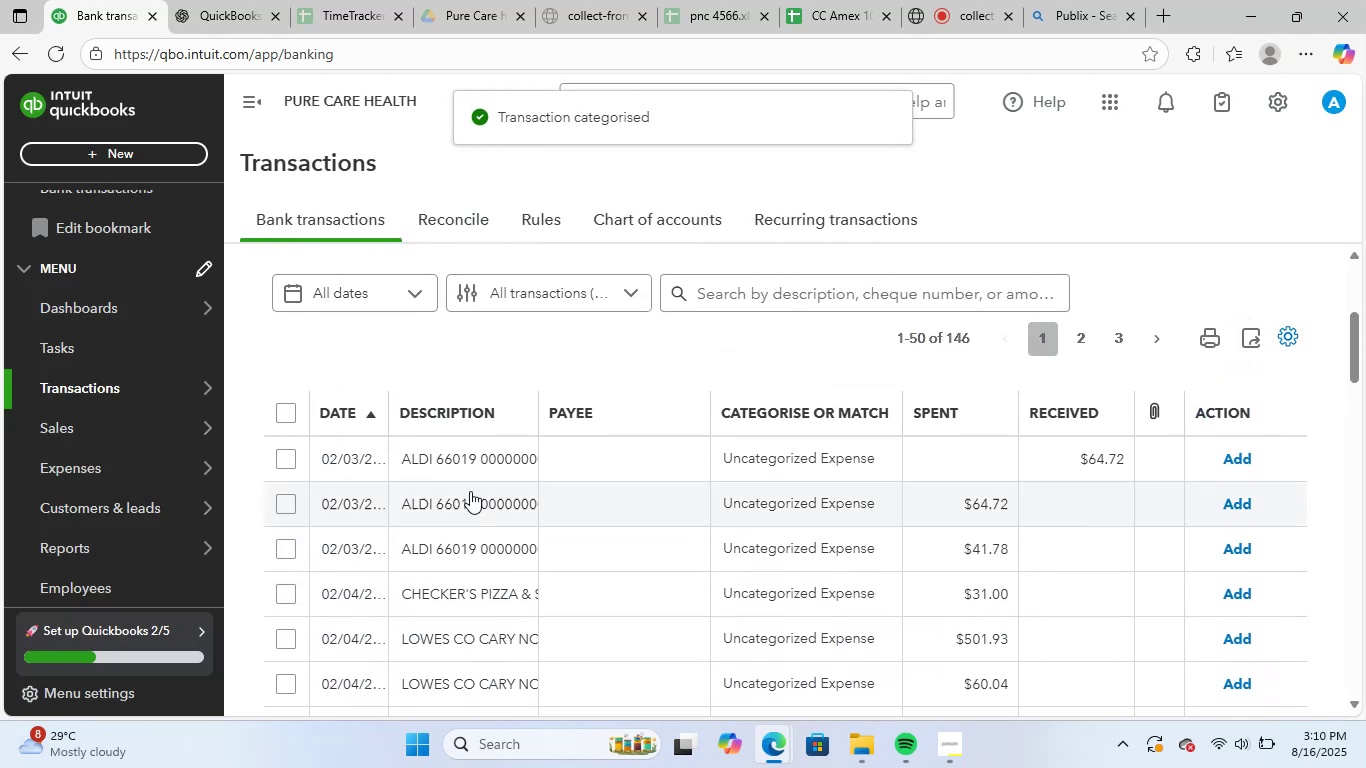 
left_click([460, 472])
 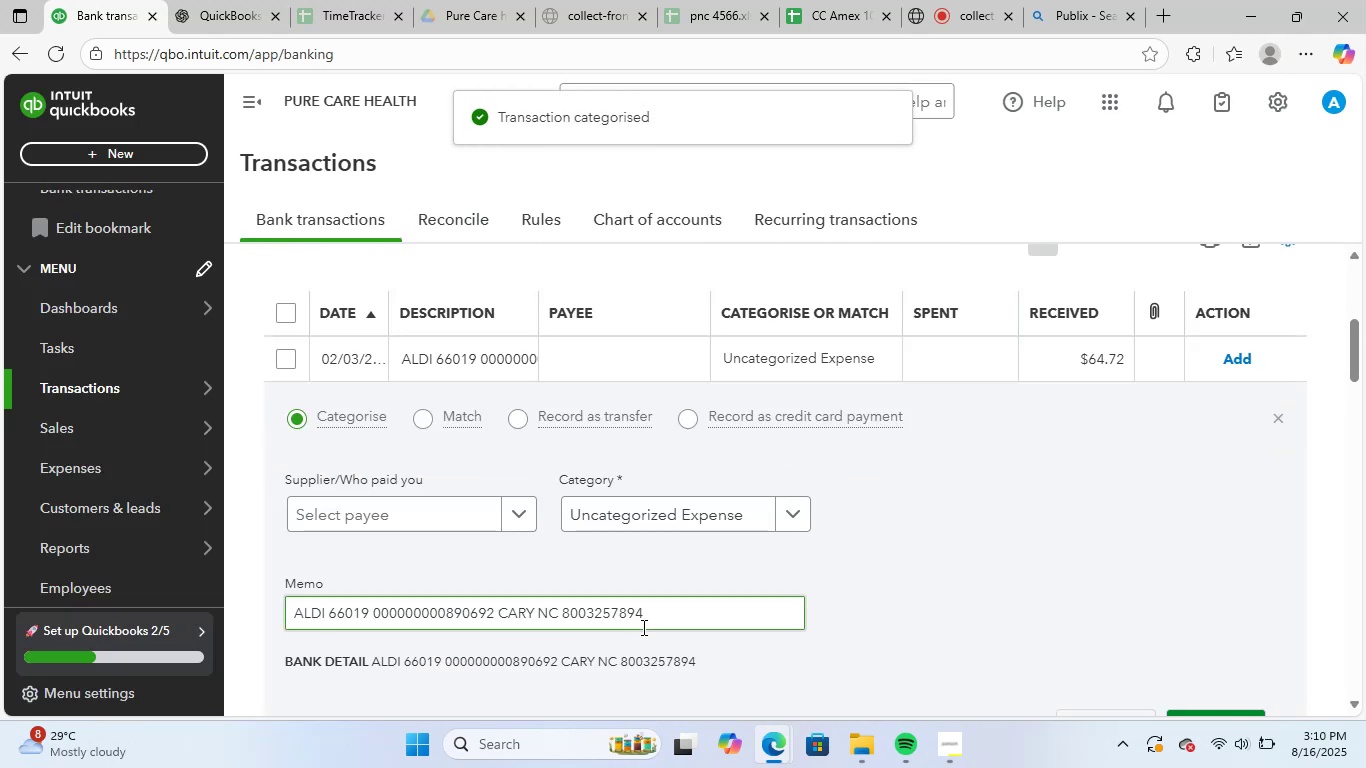 
left_click_drag(start_coordinate=[677, 618], to_coordinate=[143, 585])
 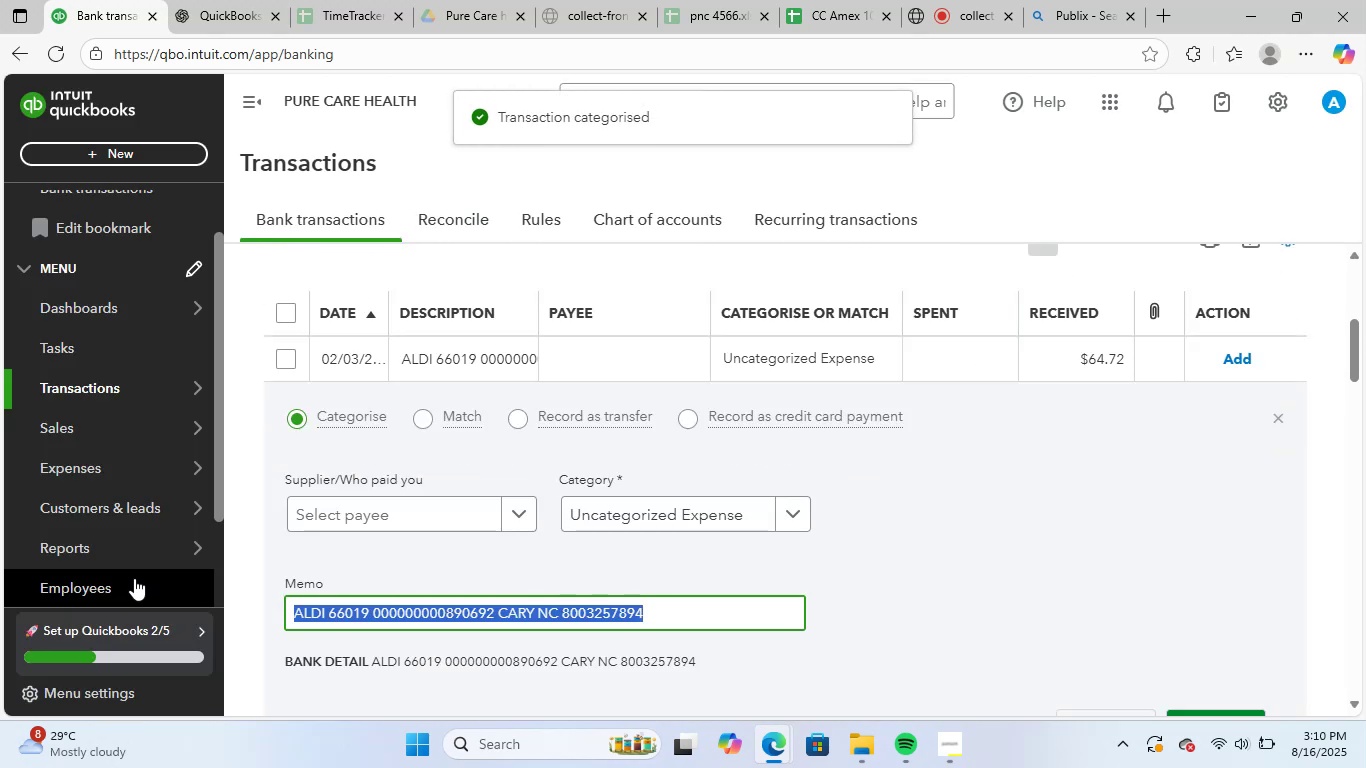 
key(Control+C)
 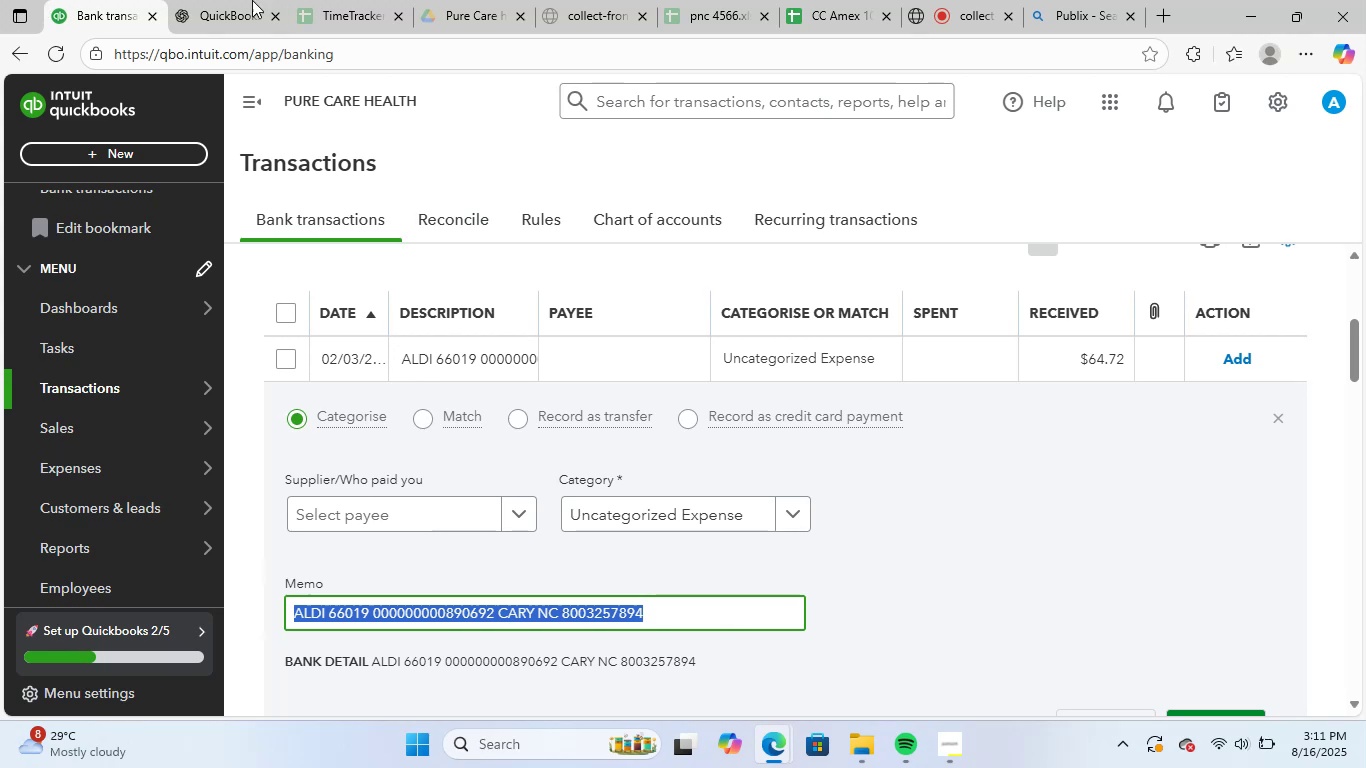 
left_click([228, 0])
 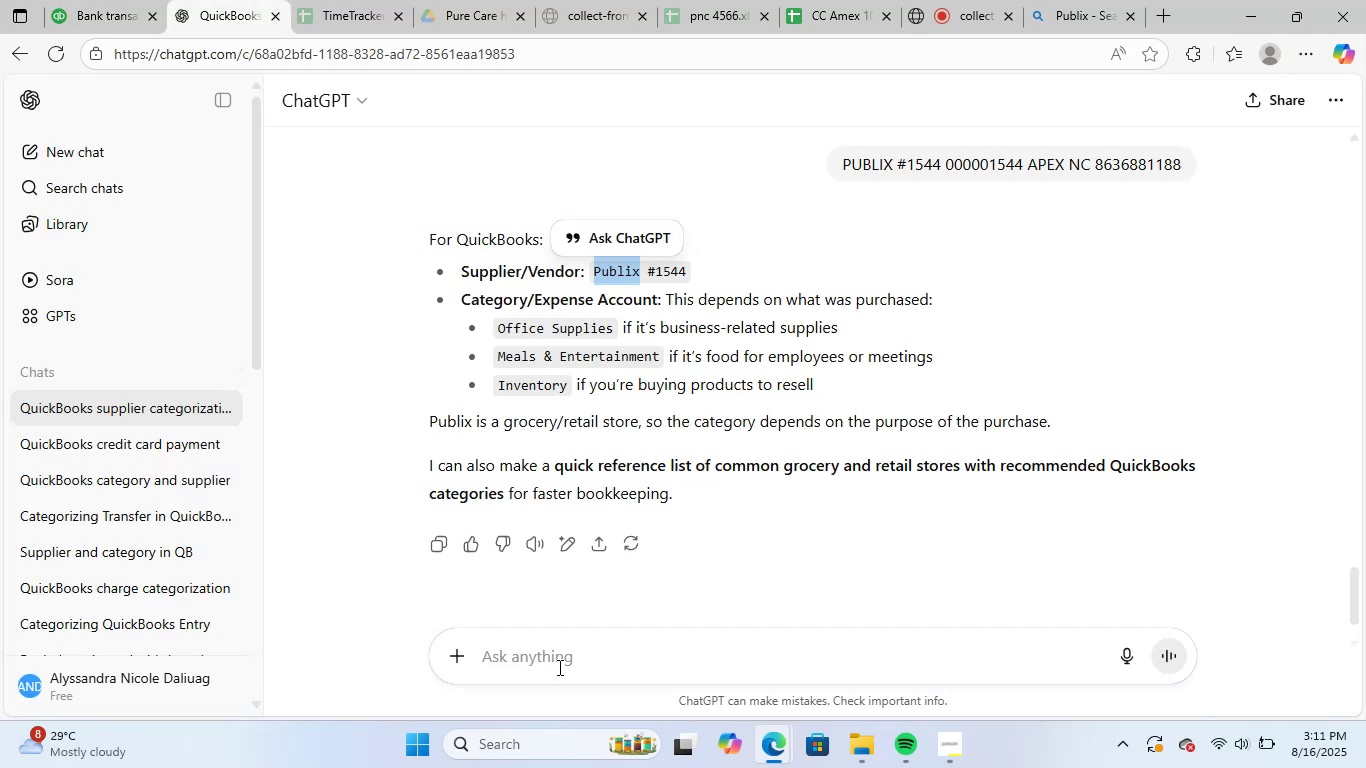 
left_click([576, 650])
 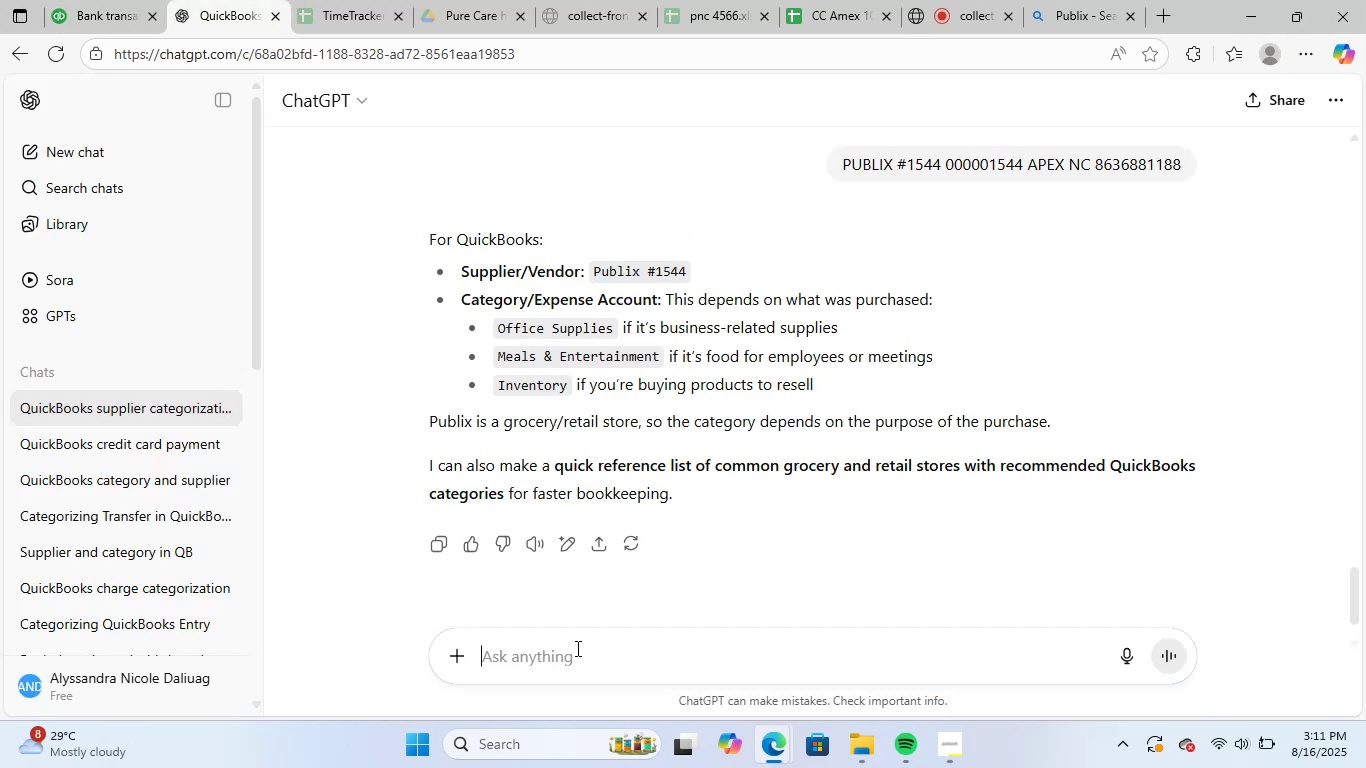 
key(Control+V)
 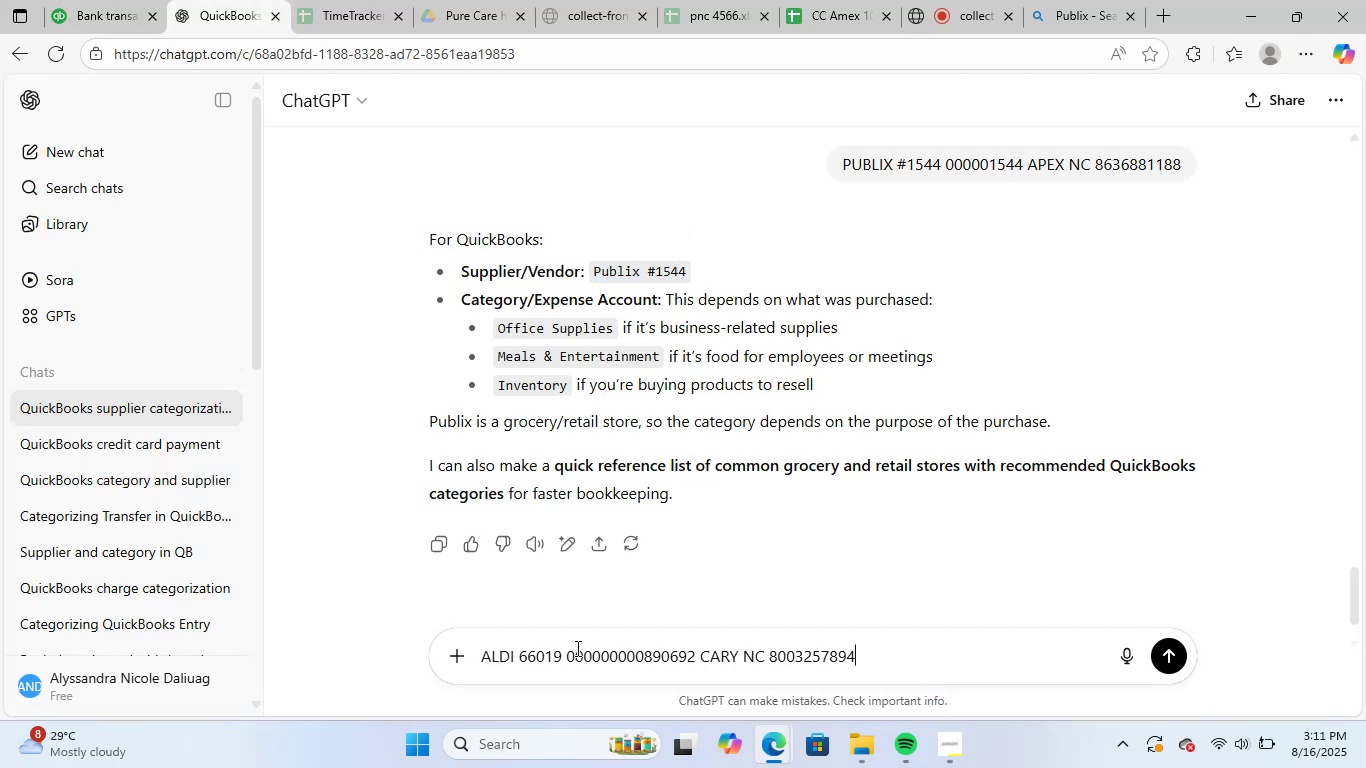 
key(NumpadEnter)
 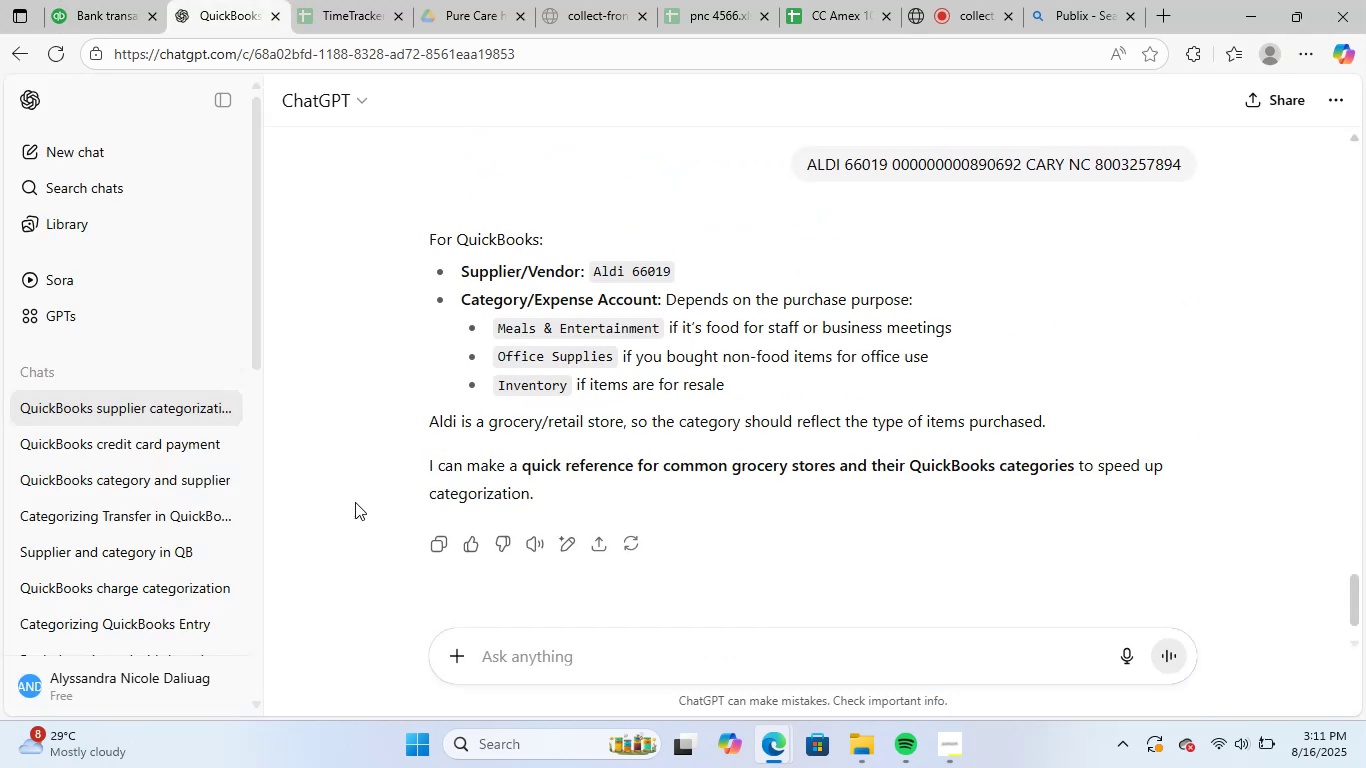 
wait(5.53)
 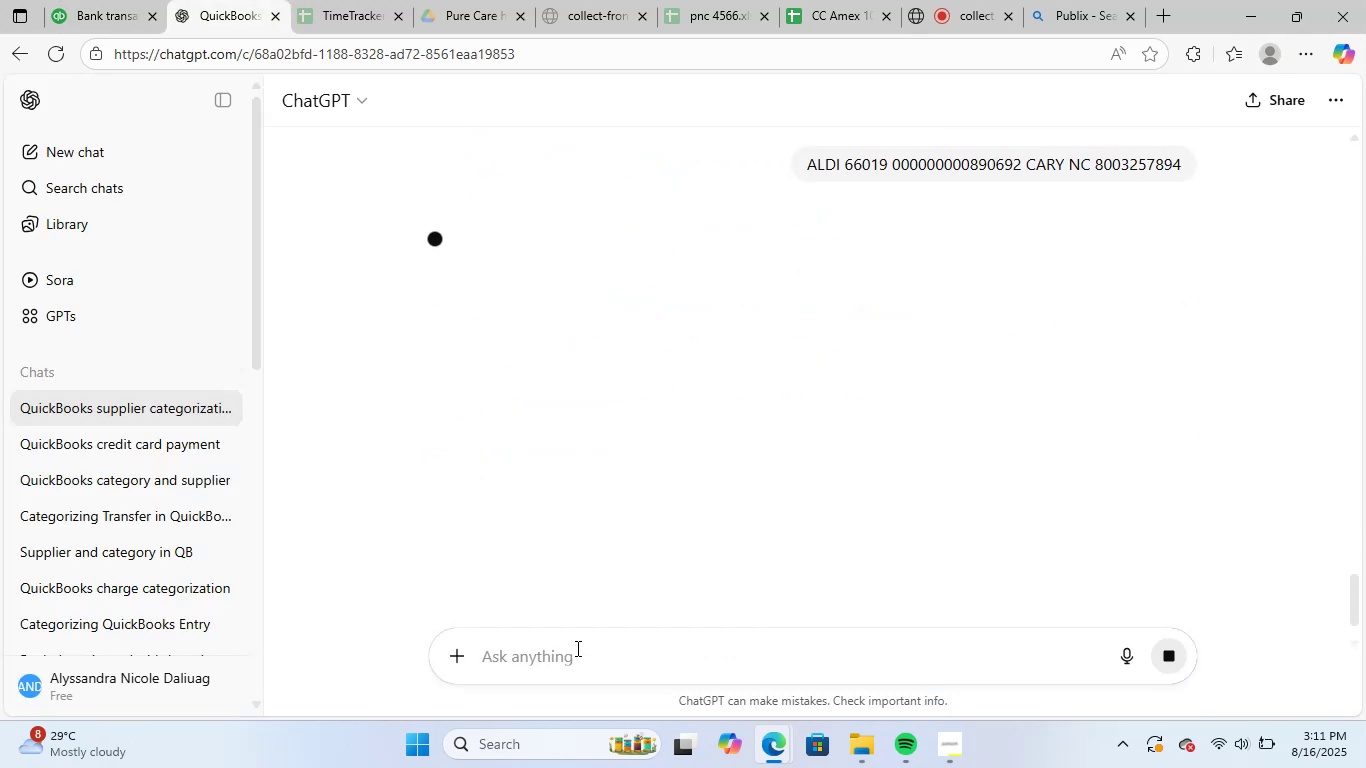 
left_click_drag(start_coordinate=[598, 276], to_coordinate=[667, 278])
 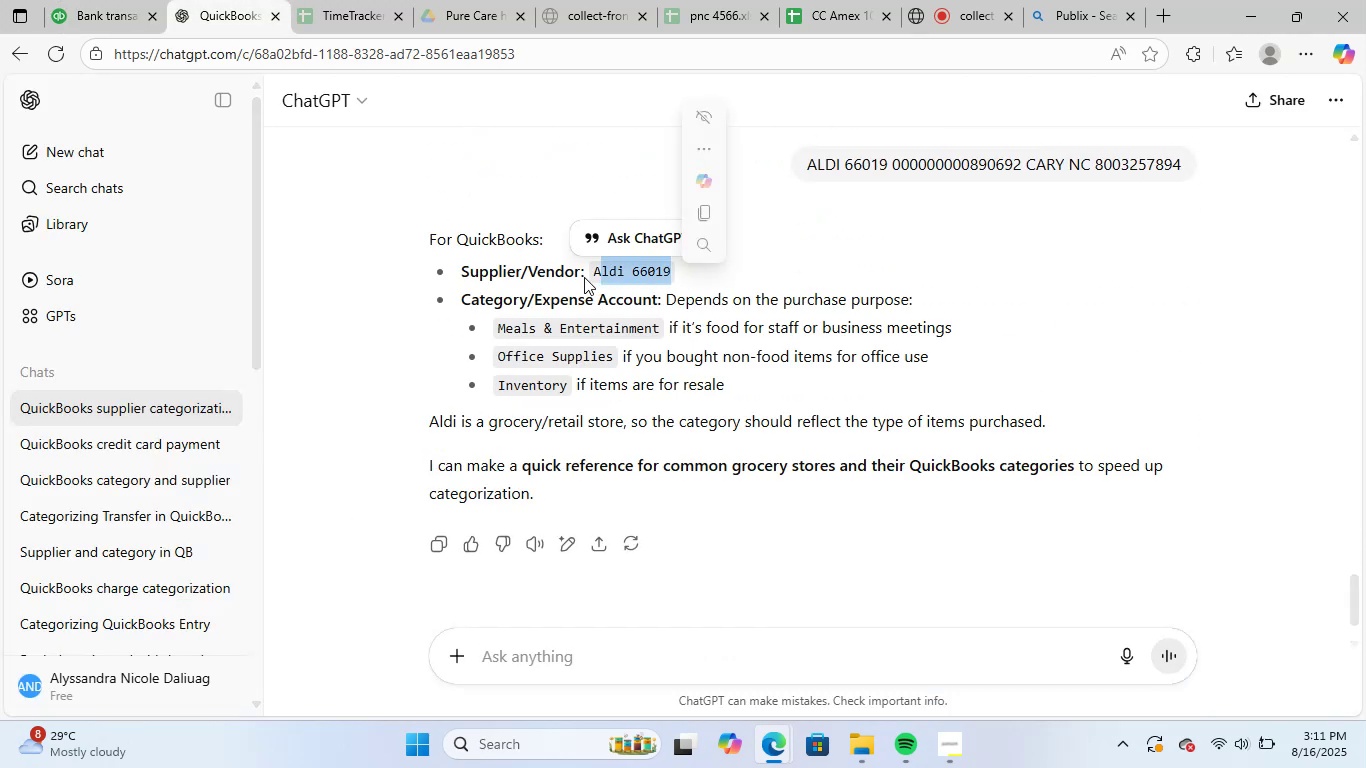 
left_click([584, 277])
 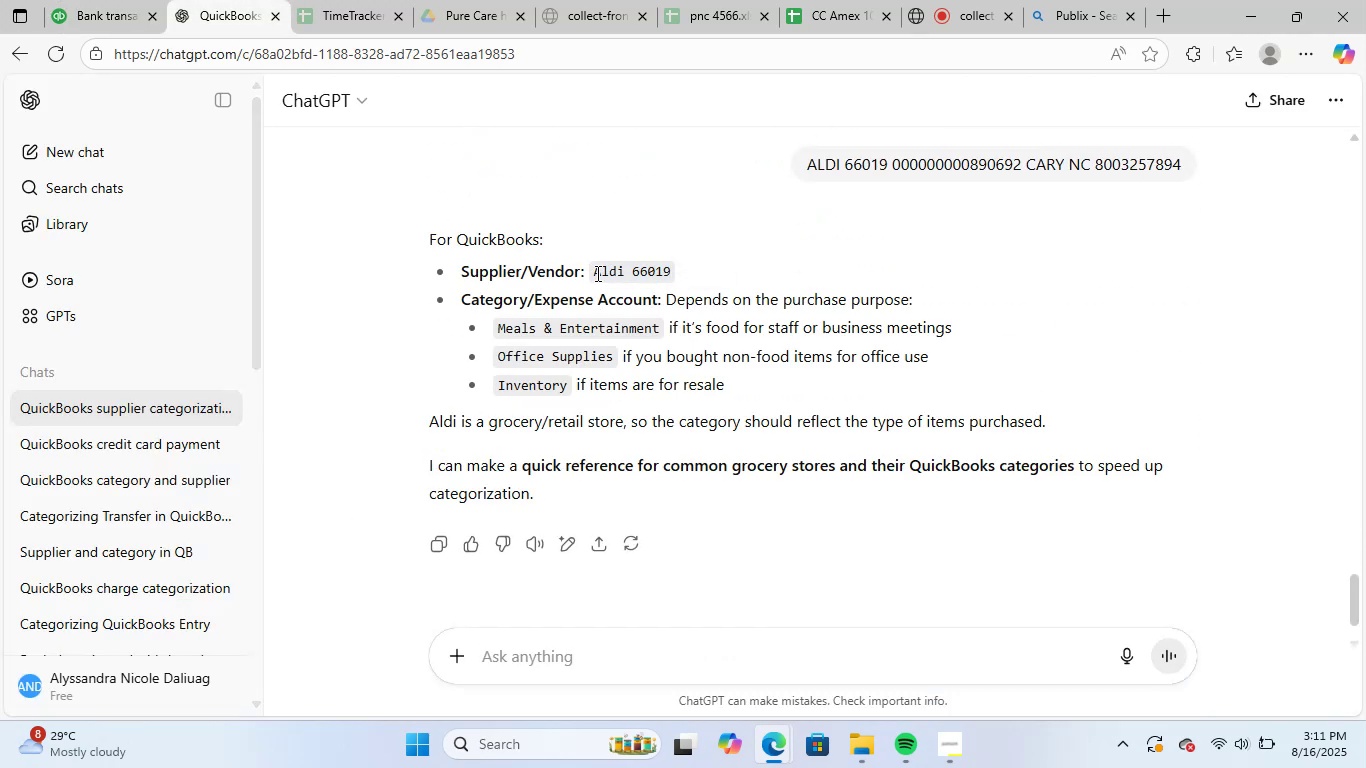 
left_click_drag(start_coordinate=[594, 273], to_coordinate=[630, 273])
 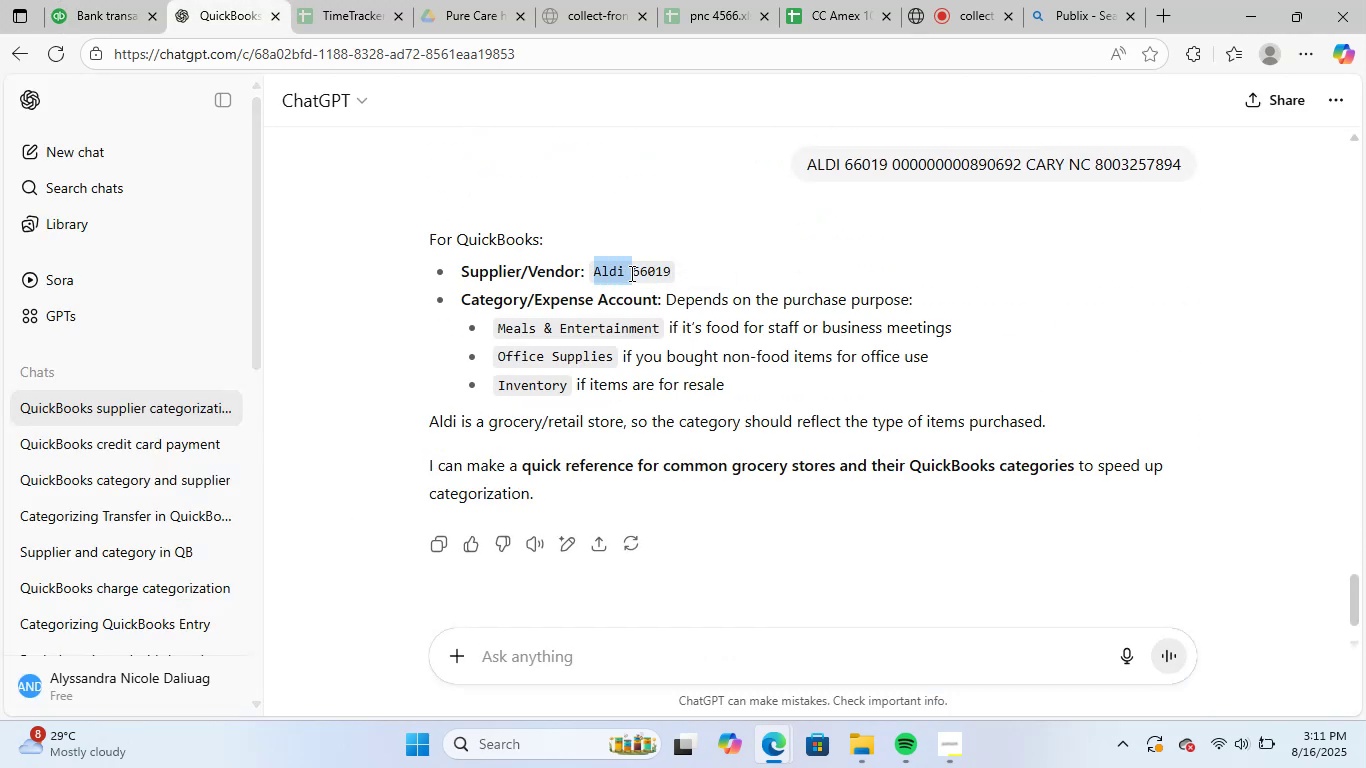 
key(Control+C)
 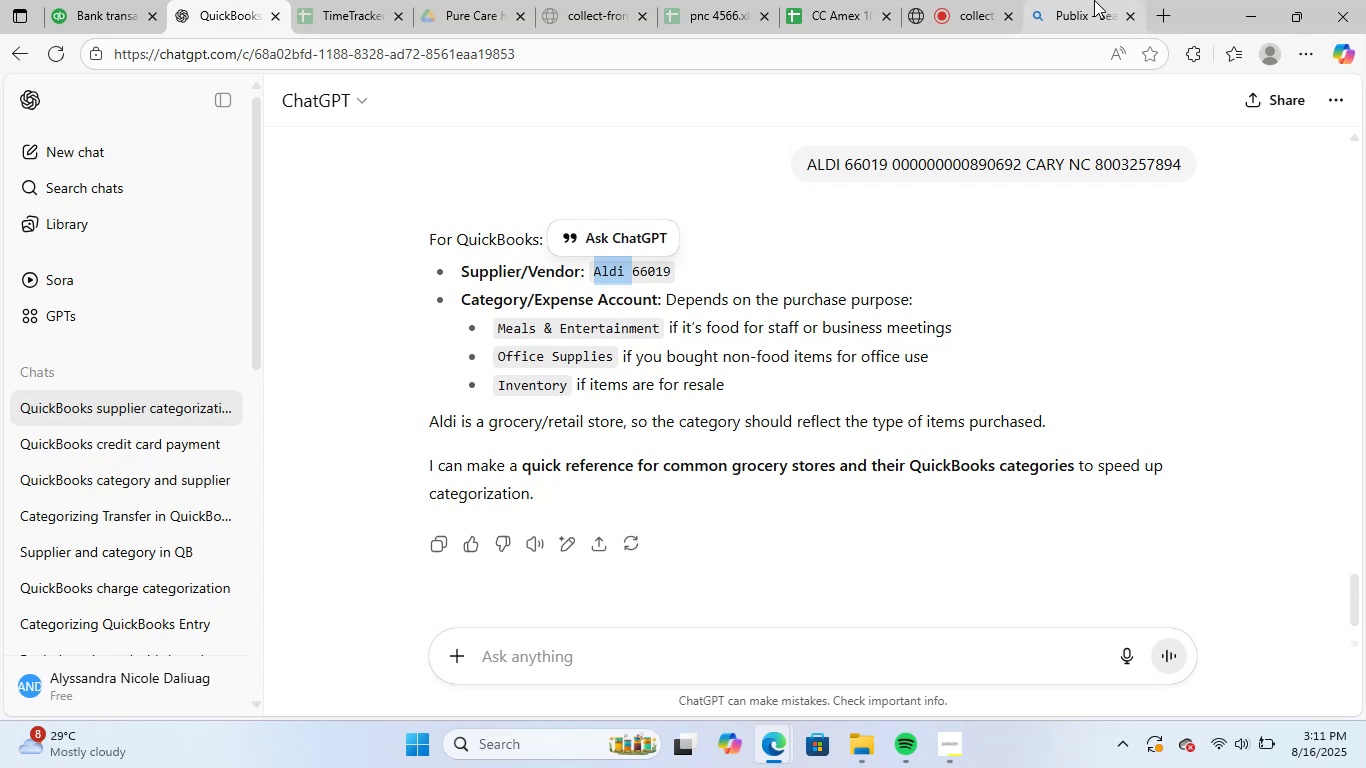 
double_click([964, 40])
 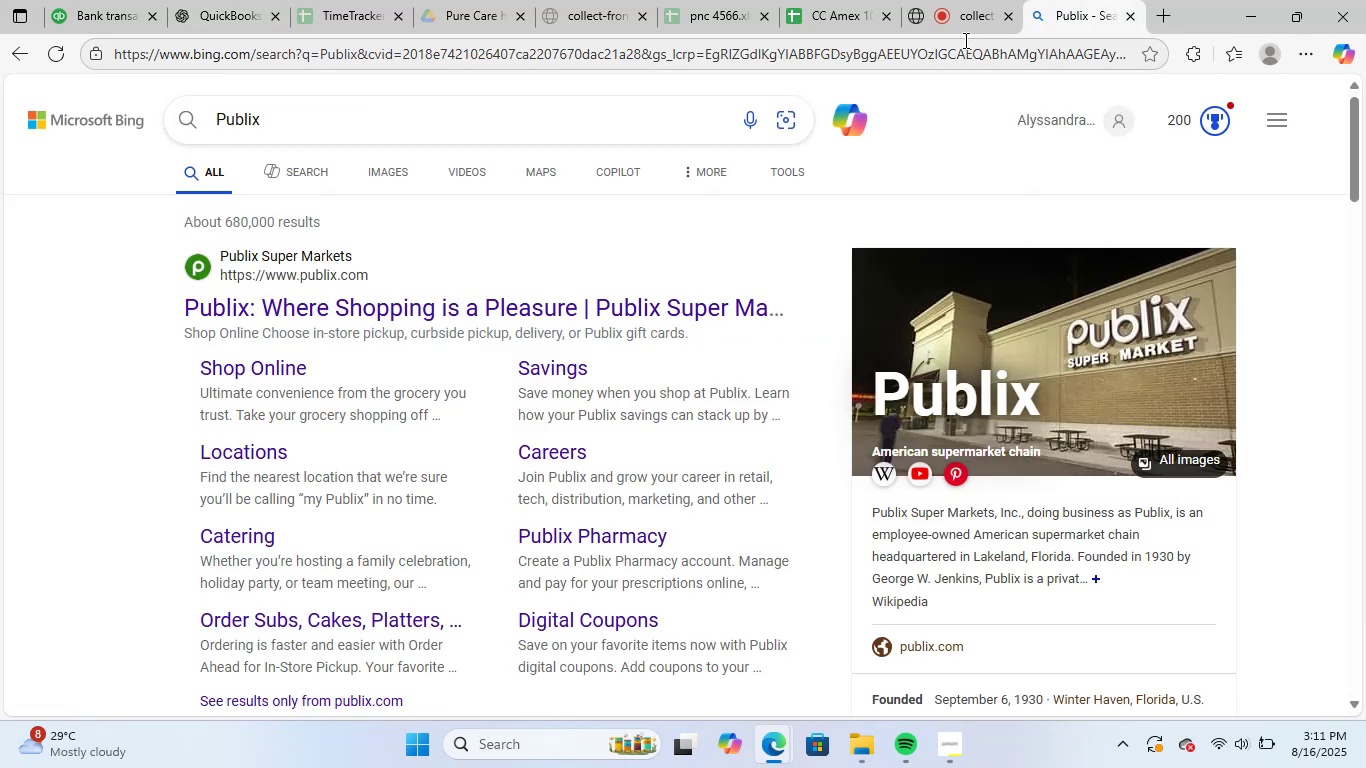 
key(Control+ControlLeft)
 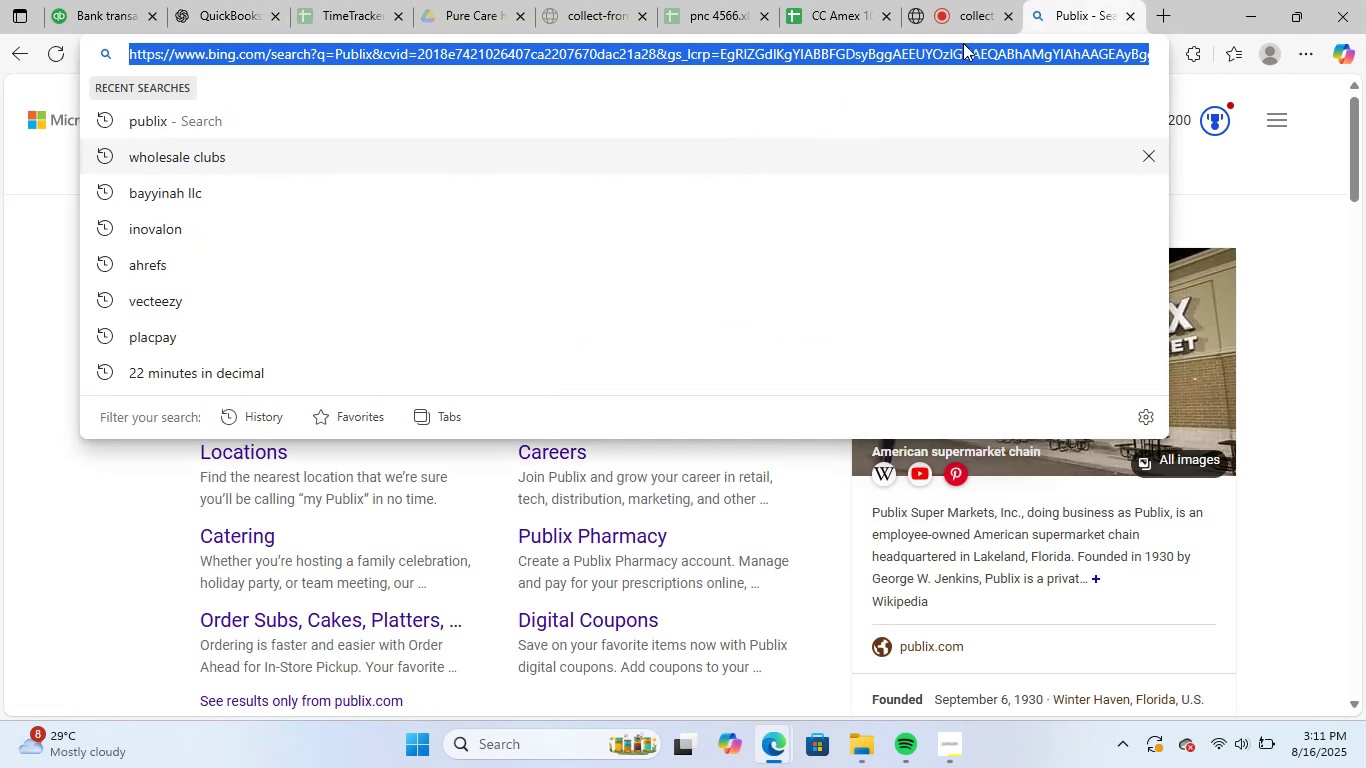 
key(Control+V)
 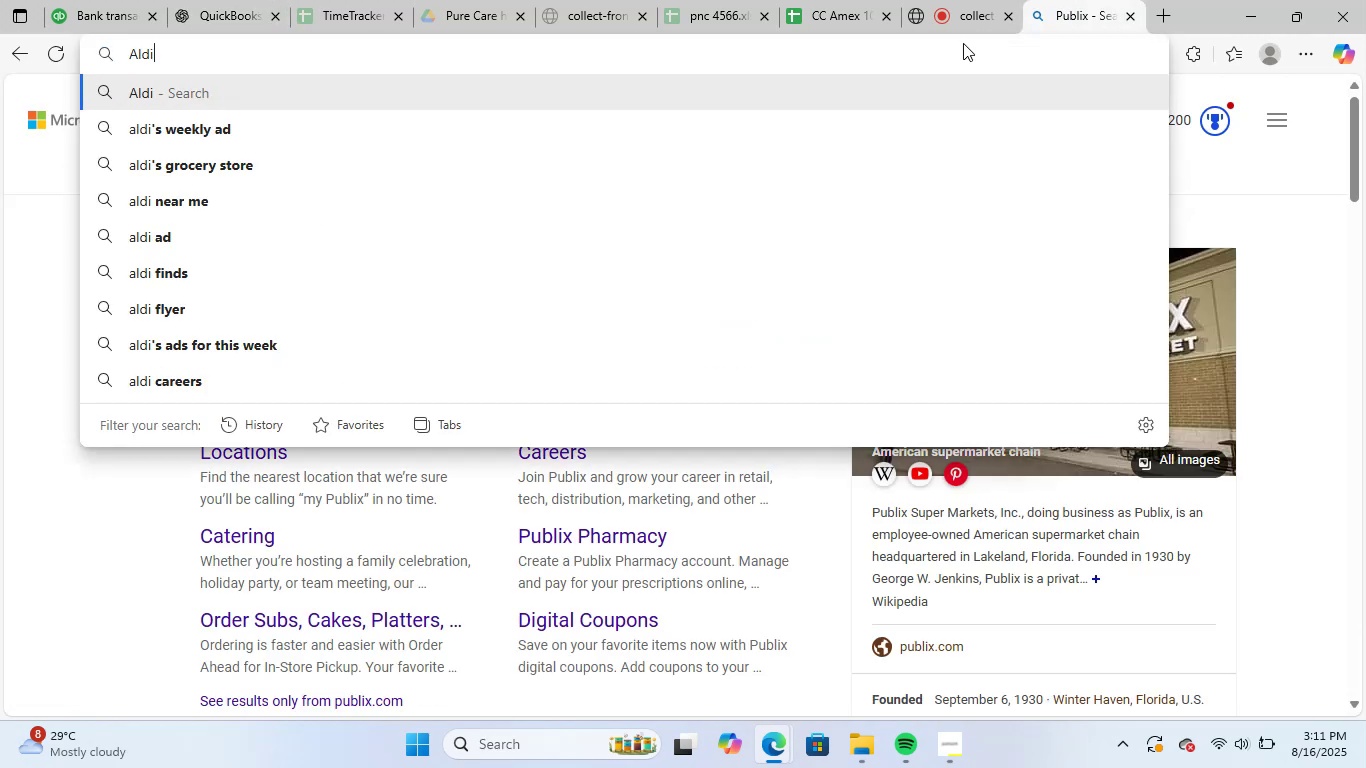 
key(NumpadEnter)
 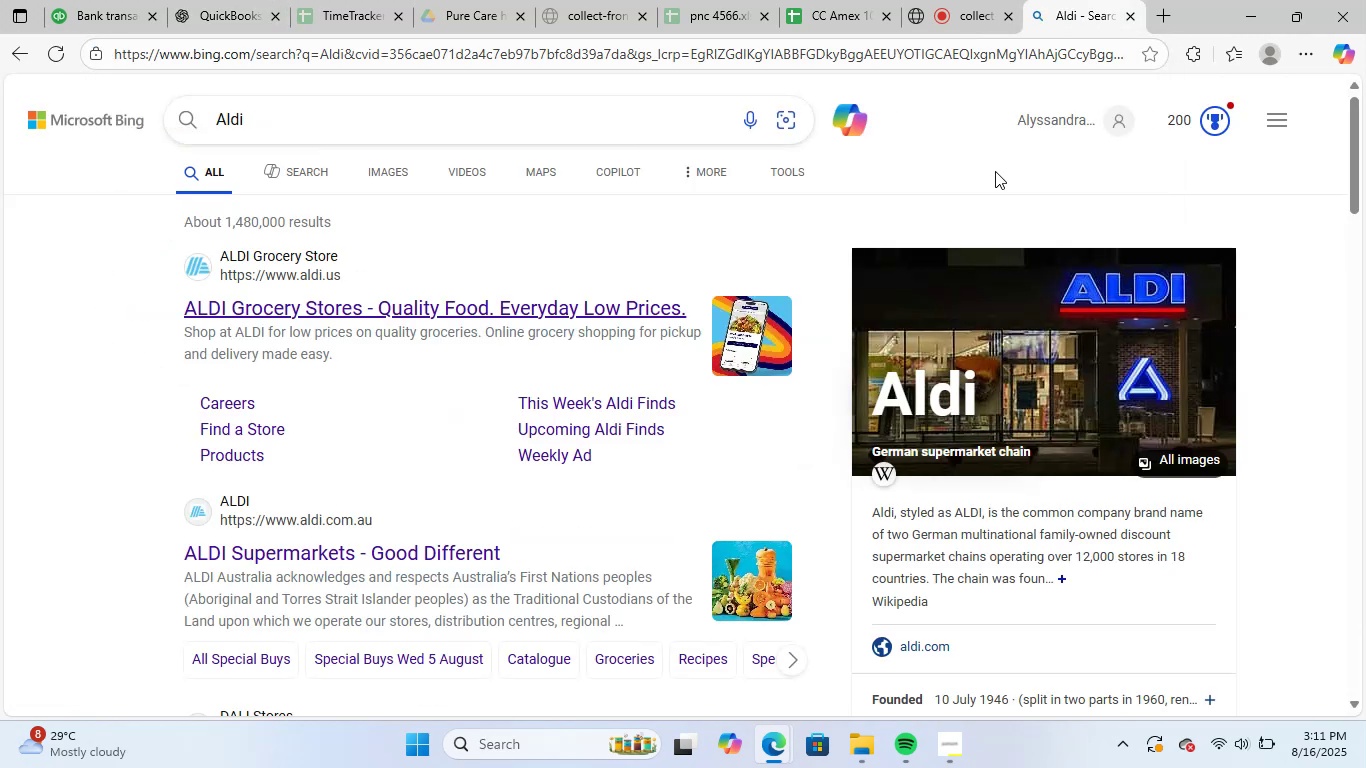 
left_click([76, 0])
 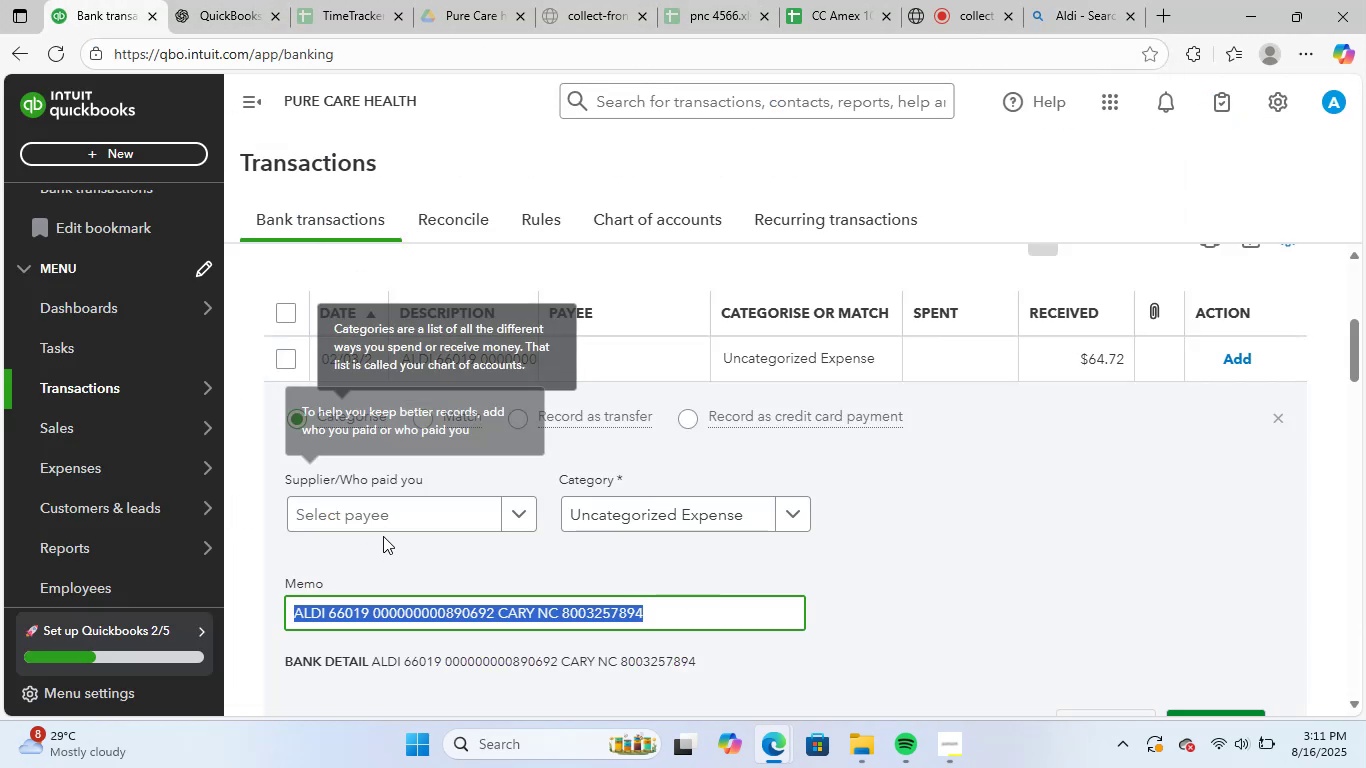 
left_click([415, 501])
 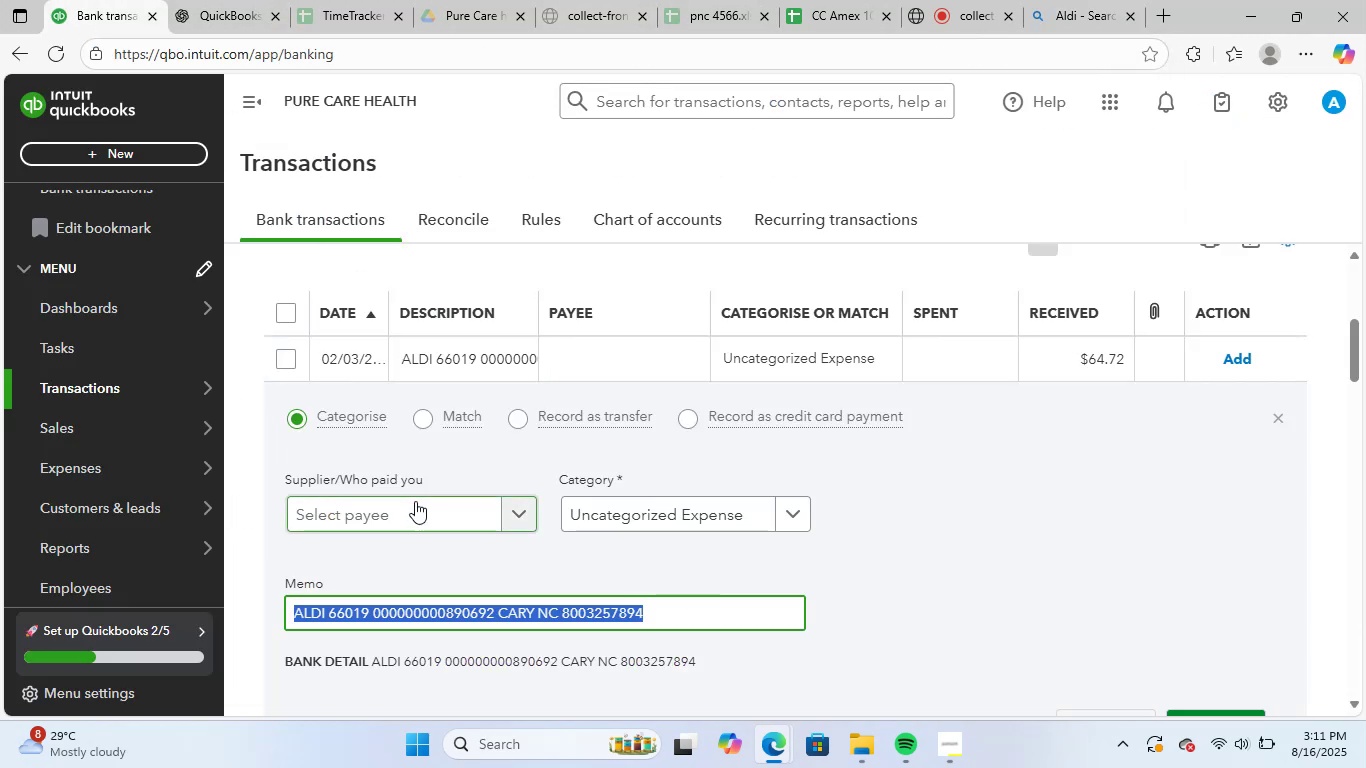 
key(Control+V)
 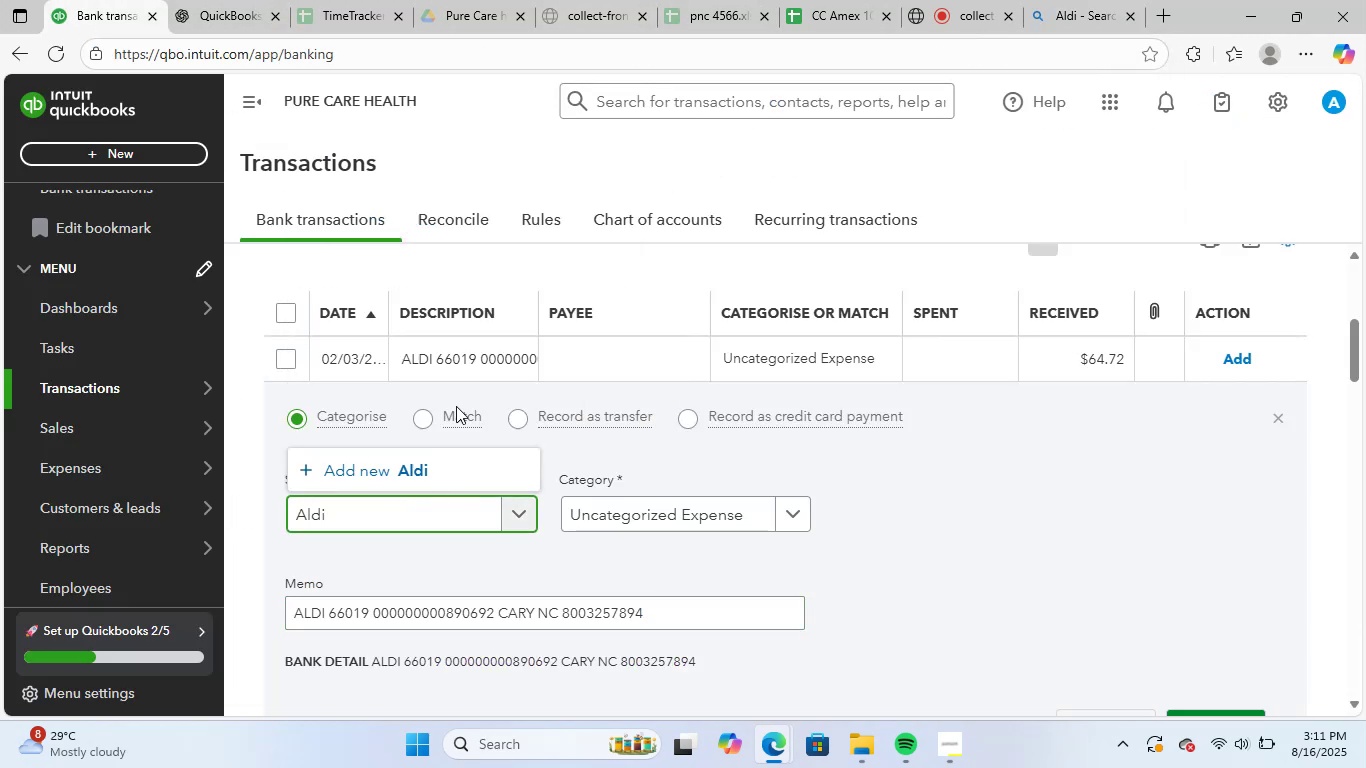 
left_click([449, 468])
 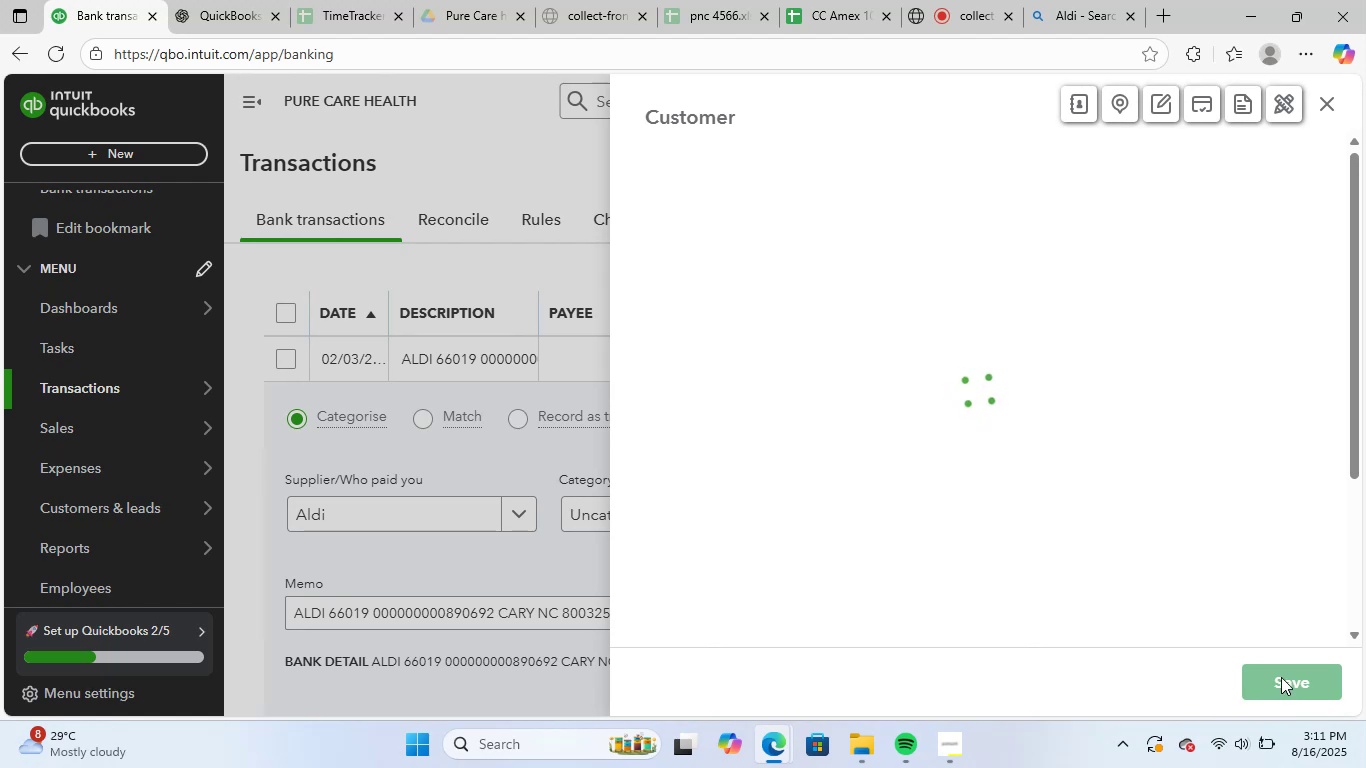 
left_click([1285, 676])
 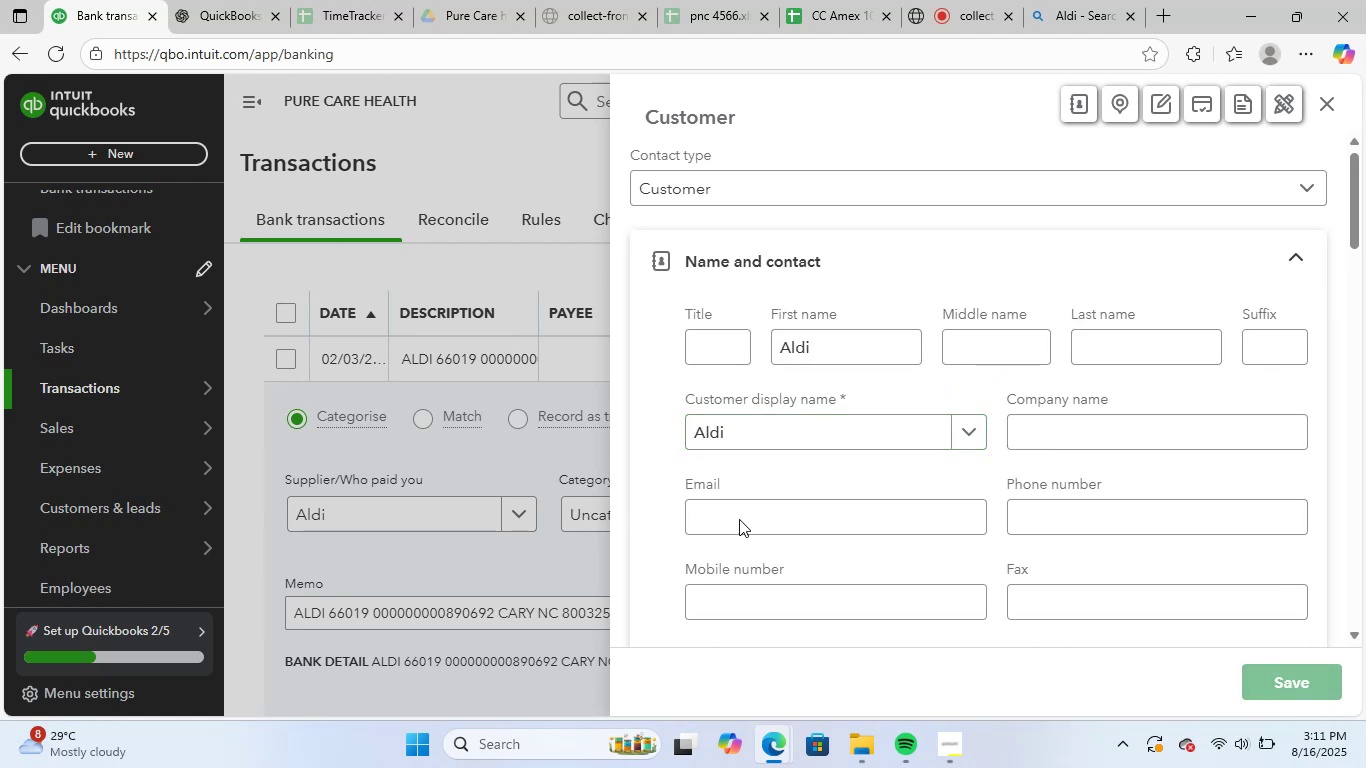 
left_click([221, 0])
 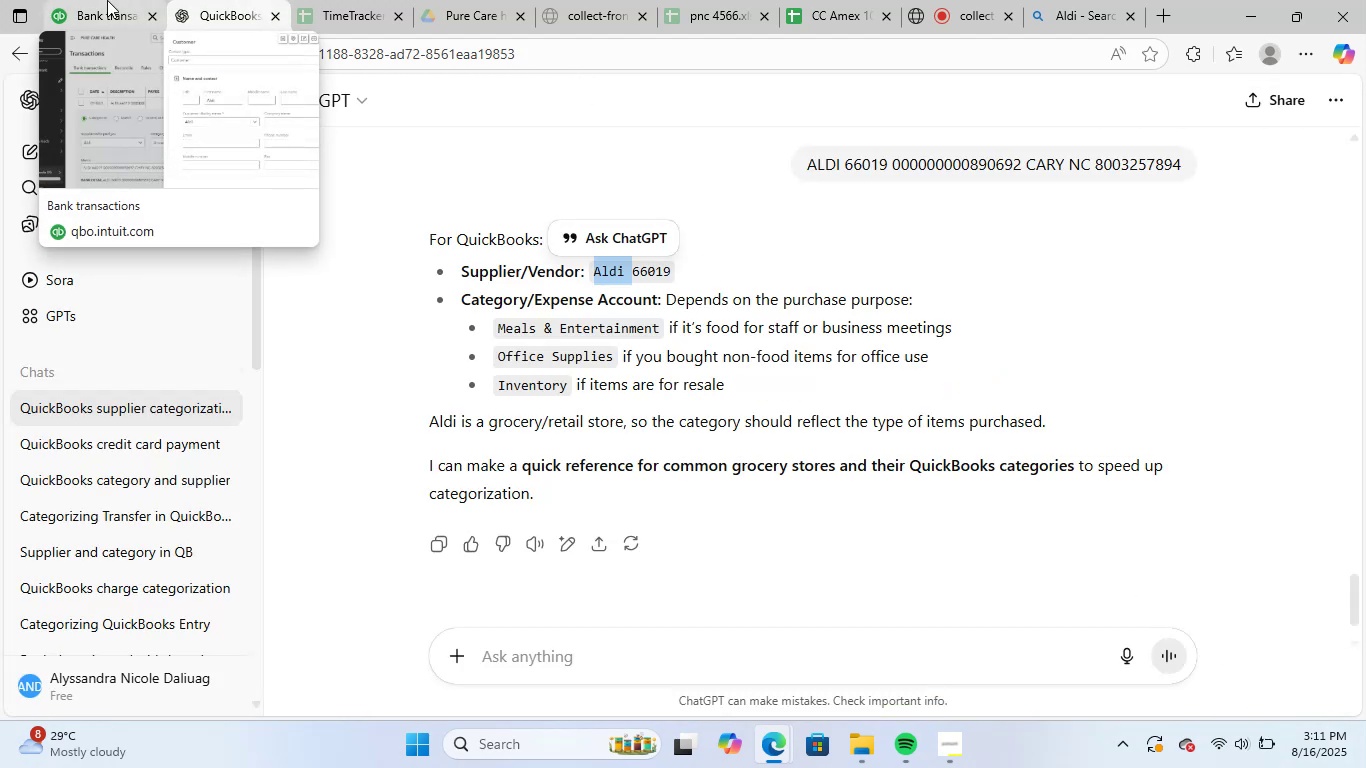 
left_click([107, 0])
 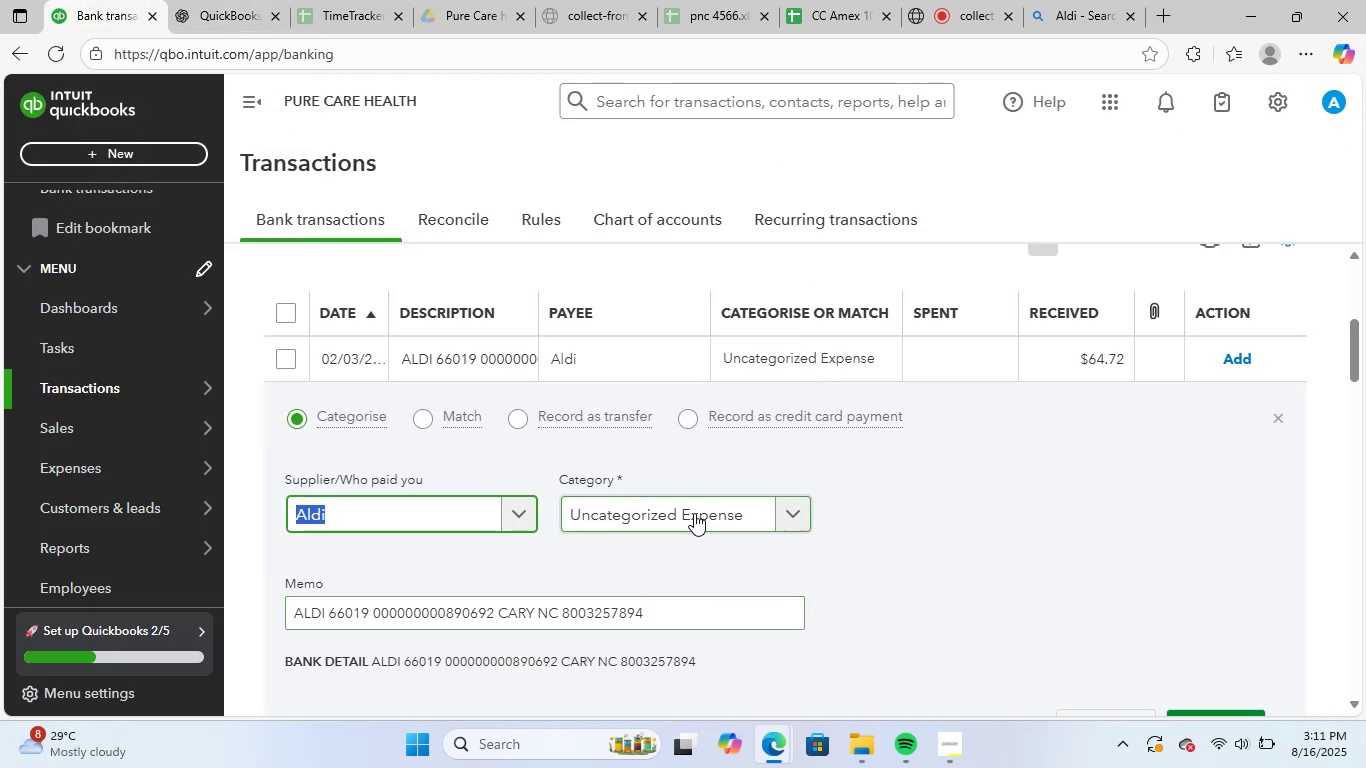 
left_click([692, 510])
 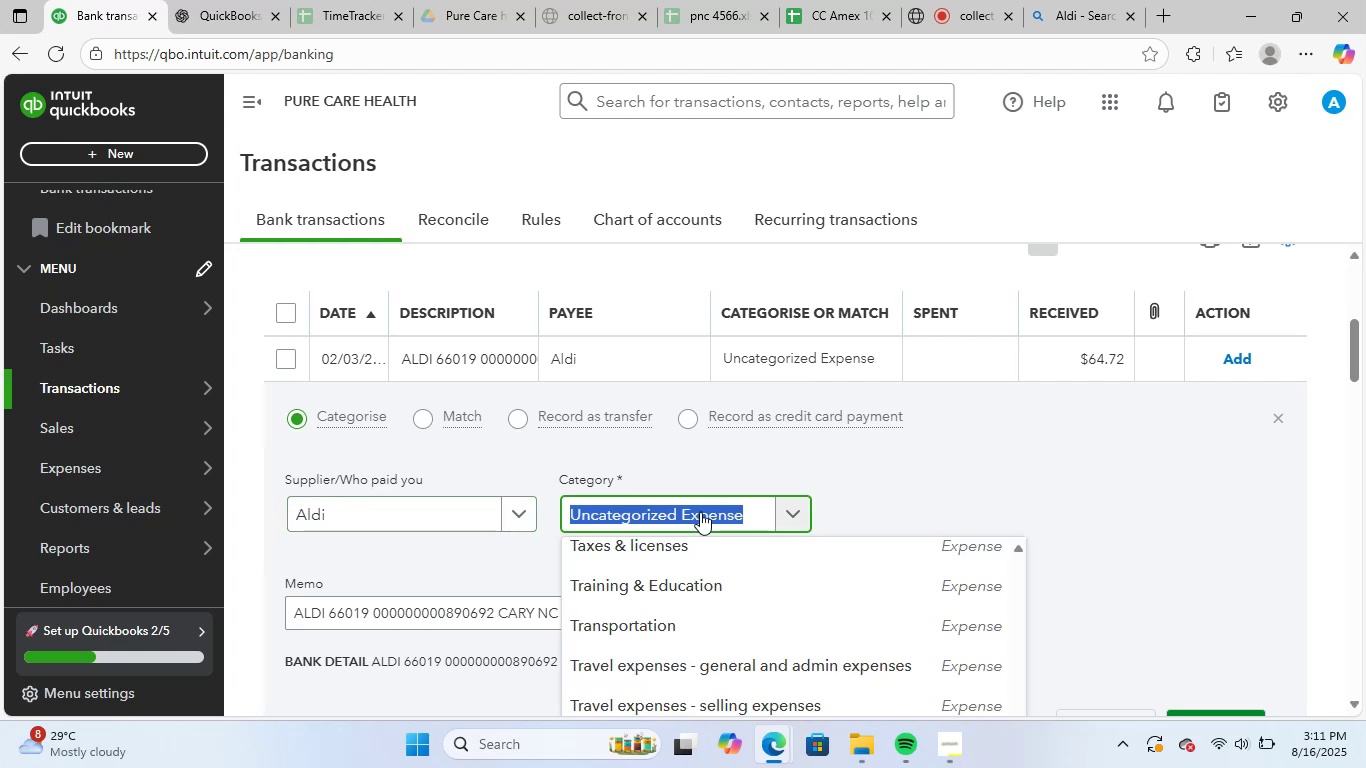 
type(meal)
 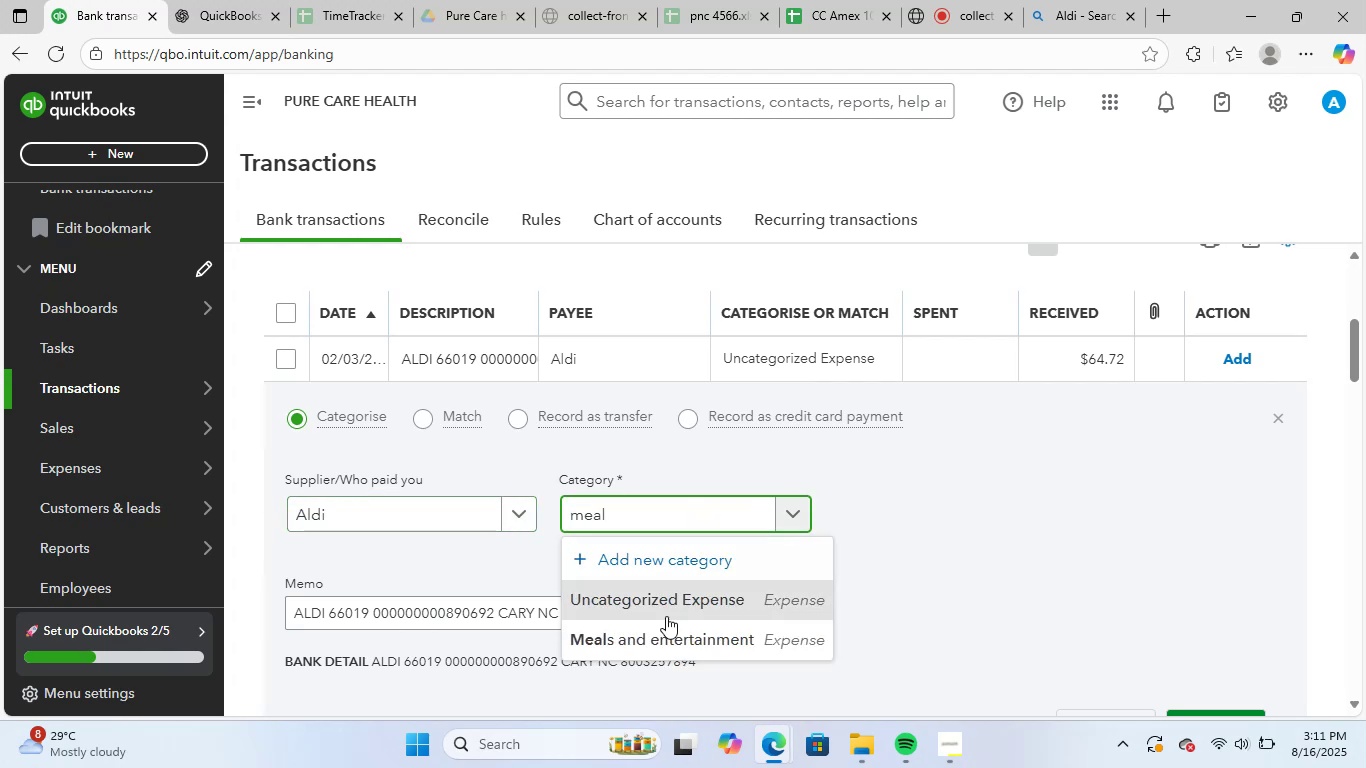 
left_click([676, 639])
 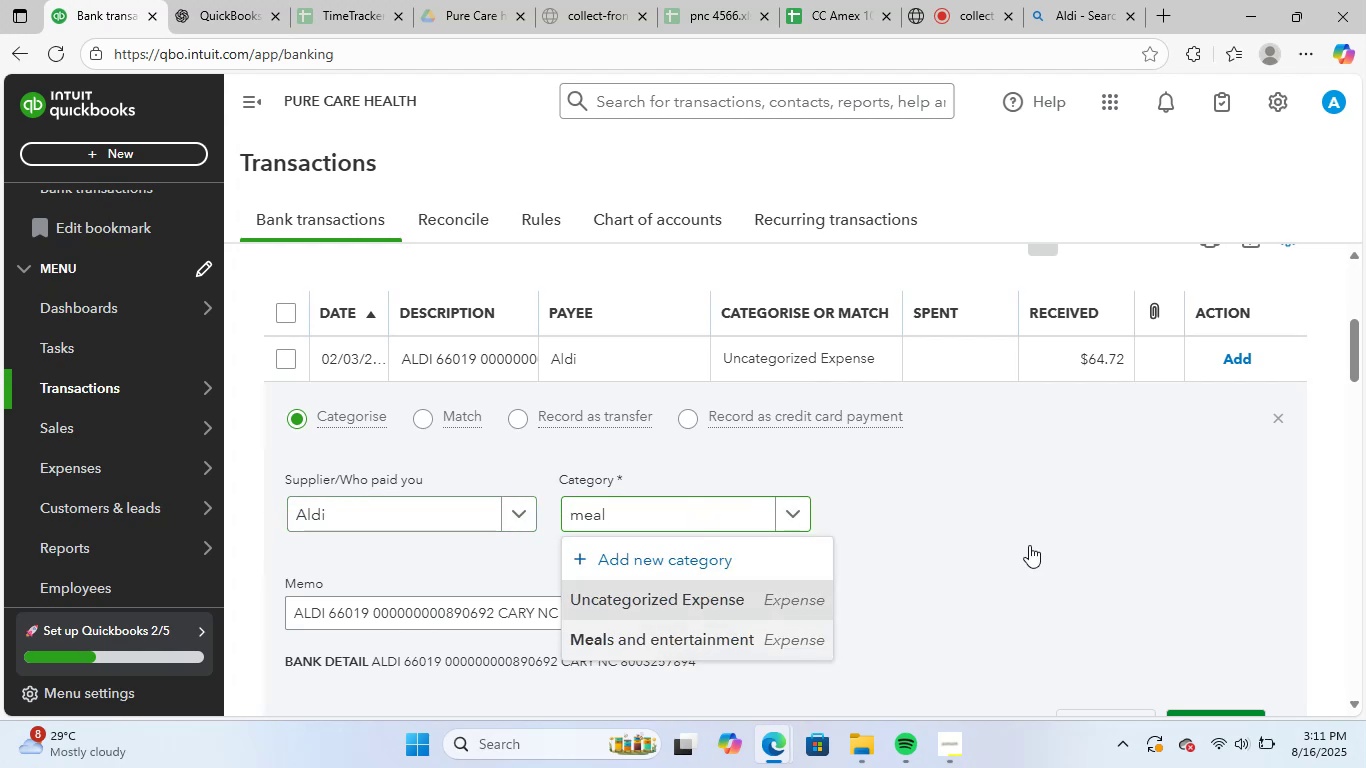 
scroll: coordinate [1109, 511], scroll_direction: down, amount: 1.0
 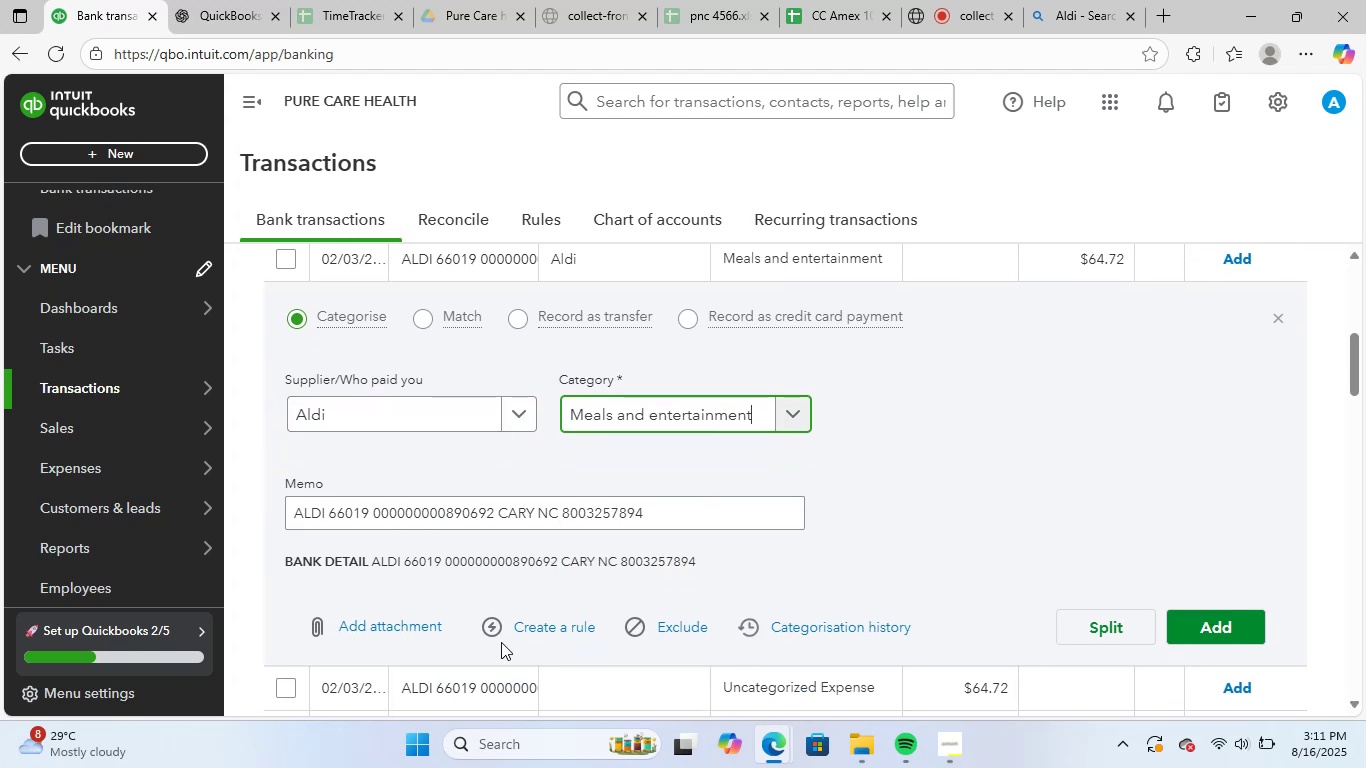 
left_click([534, 622])
 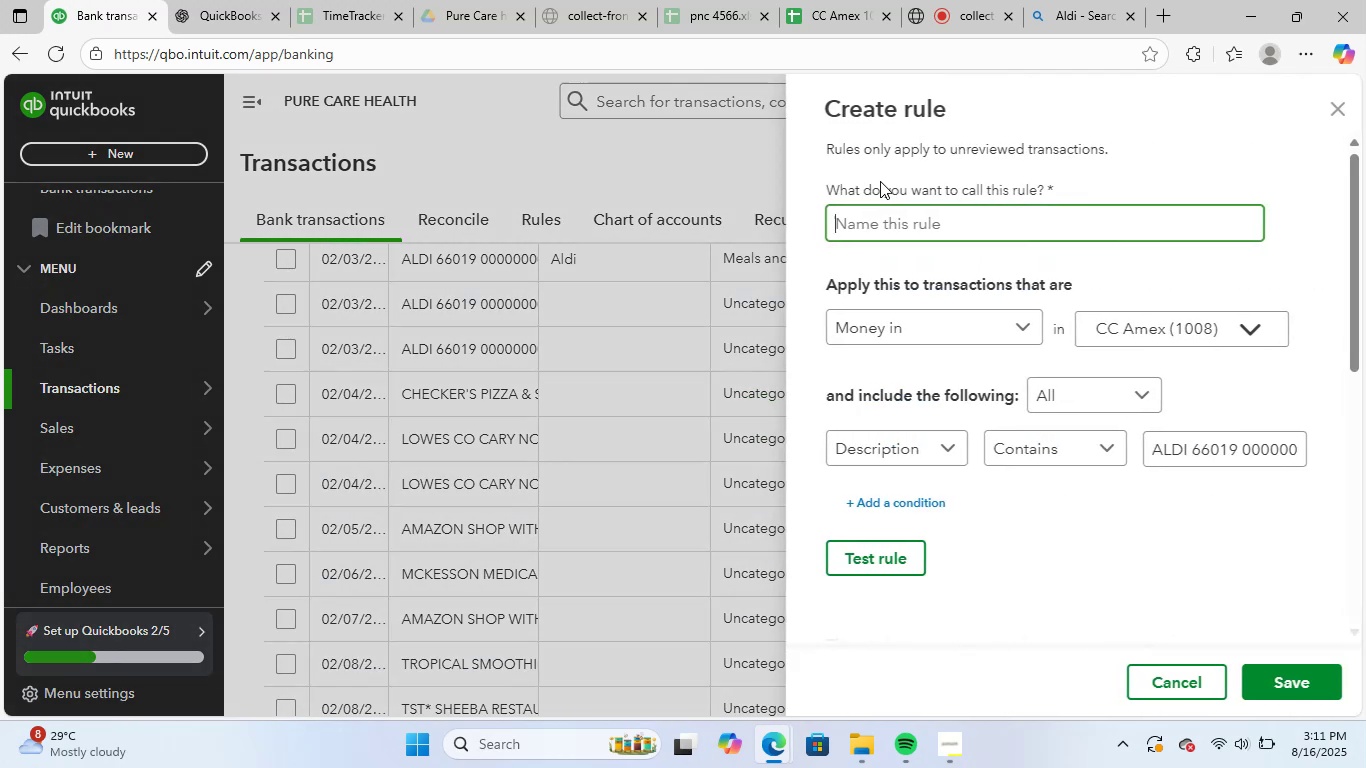 
key(Control+V)
 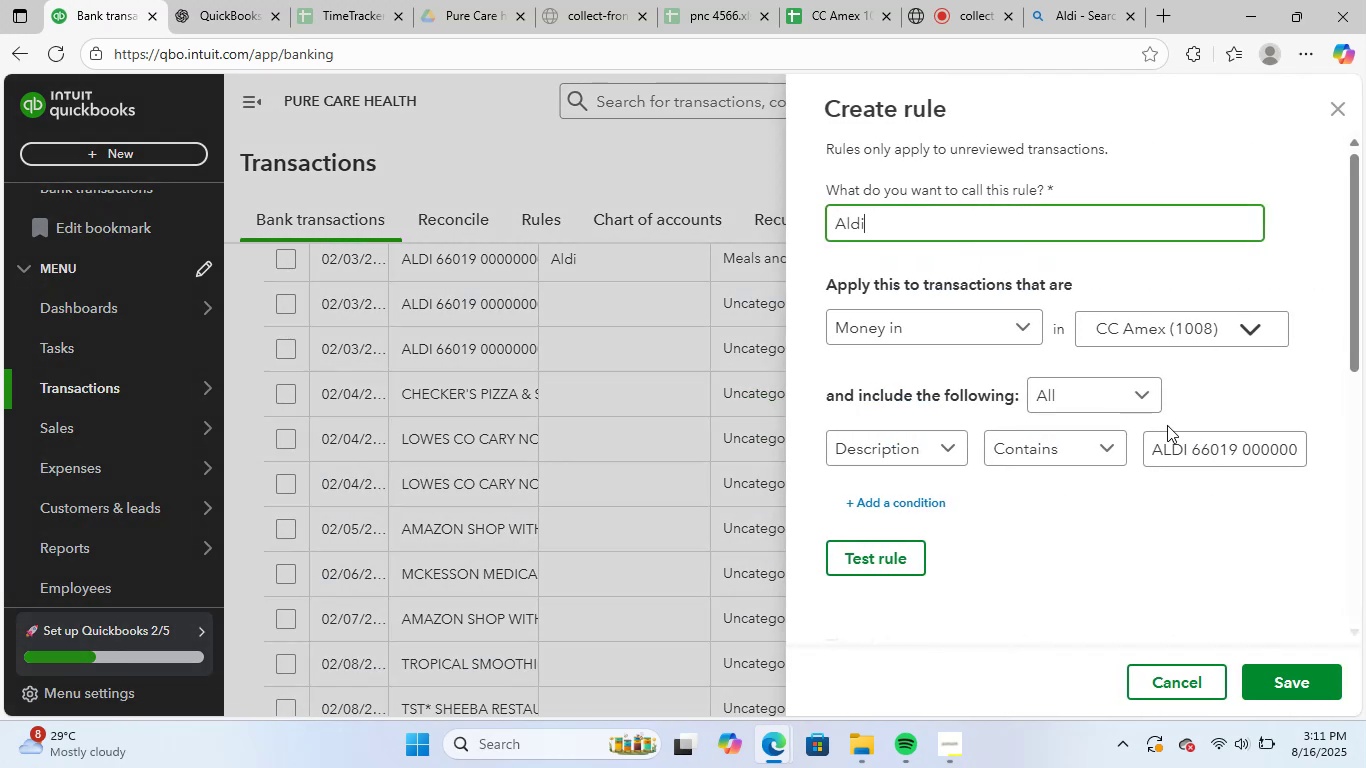 
left_click_drag(start_coordinate=[1232, 467], to_coordinate=[1216, 463])
 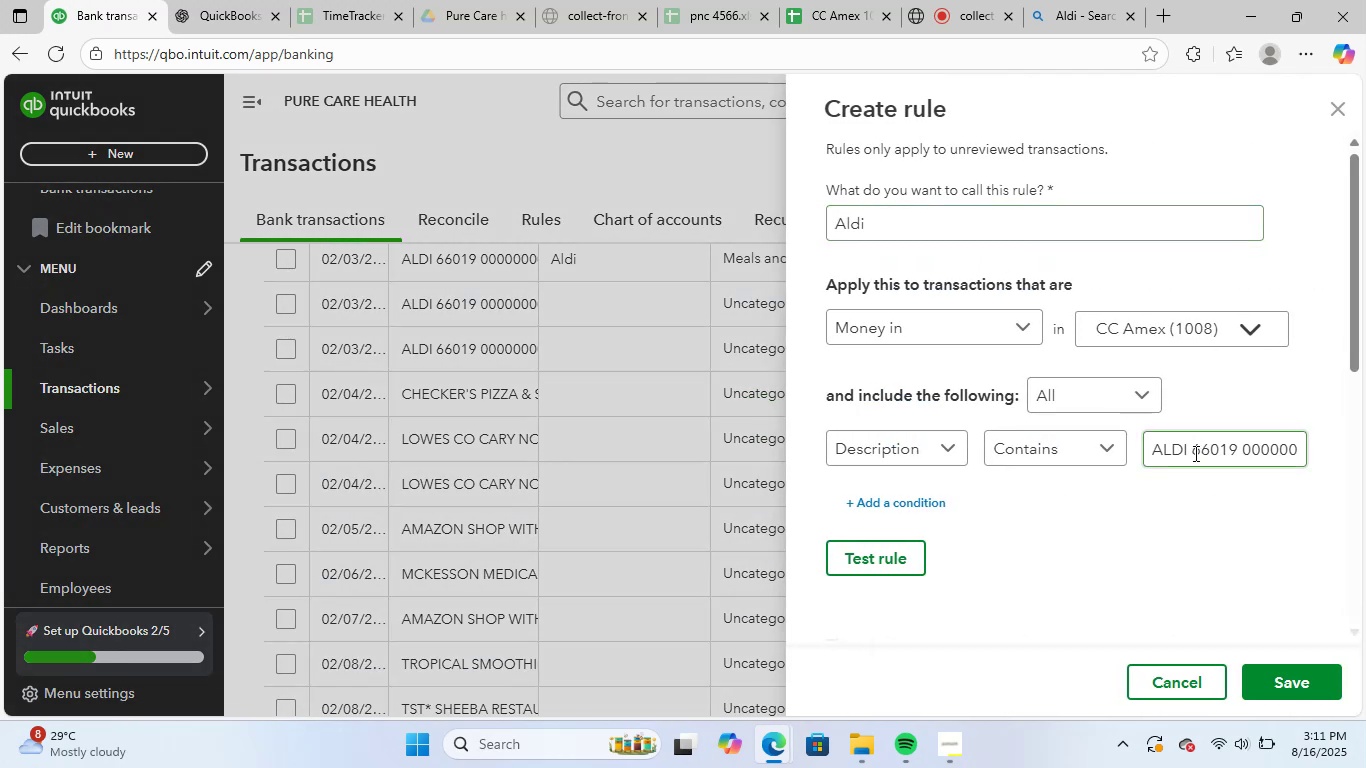 
left_click_drag(start_coordinate=[1192, 452], to_coordinate=[1365, 511])
 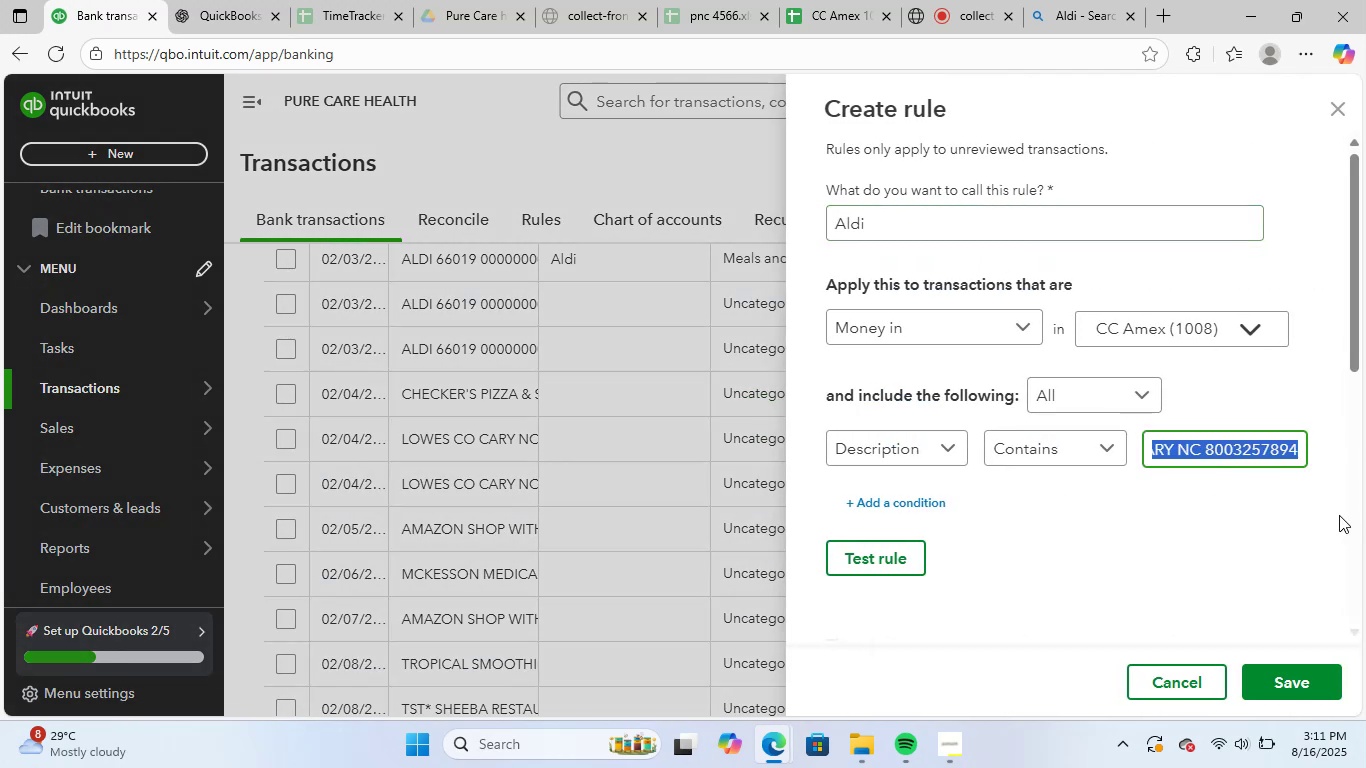 
key(Backspace)
 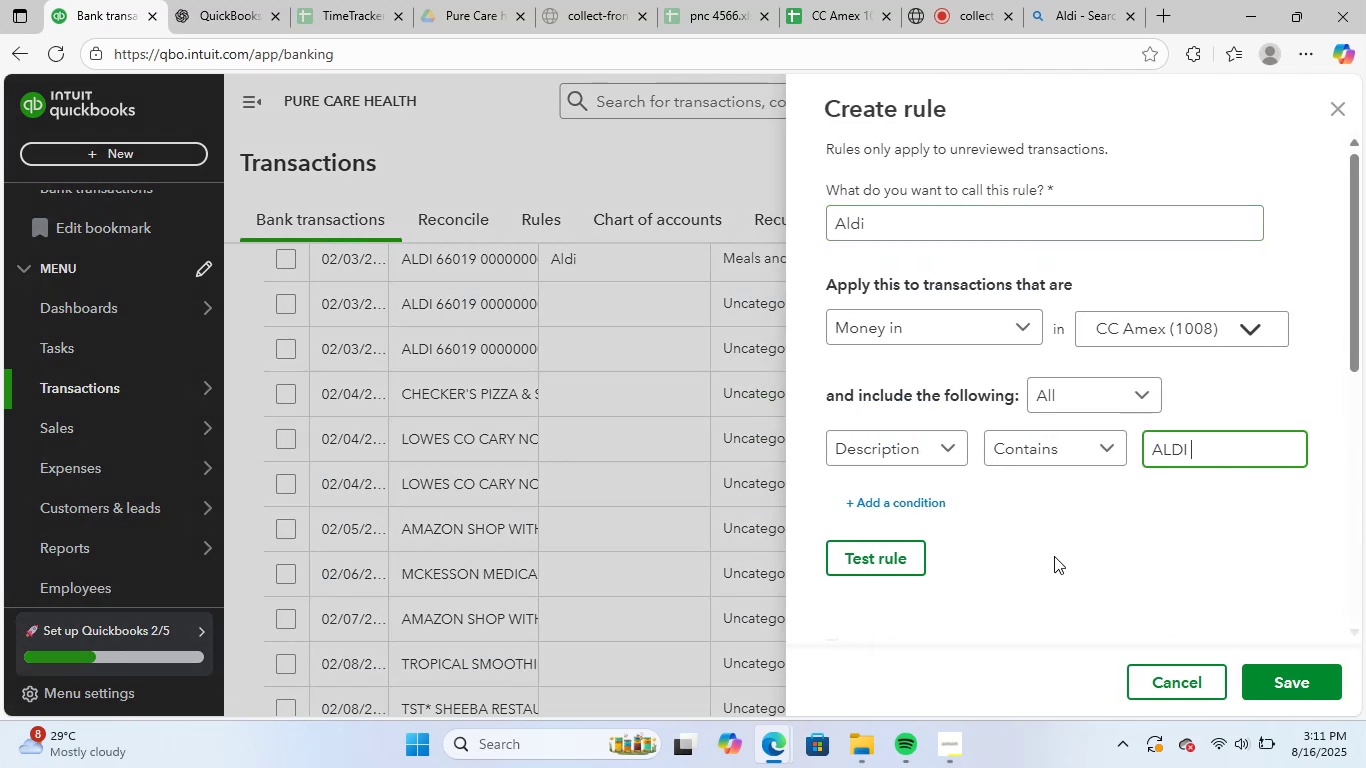 
left_click([1054, 556])
 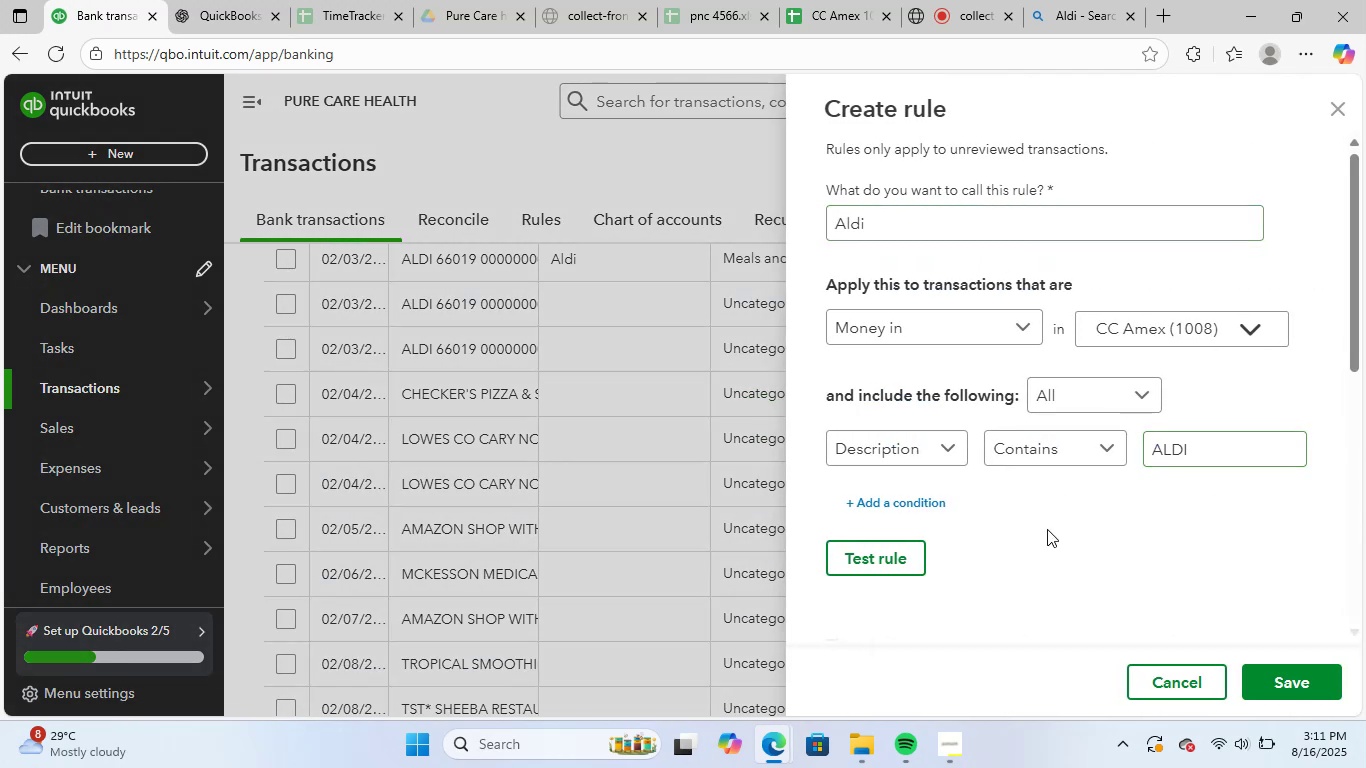 
scroll: coordinate [1125, 582], scroll_direction: down, amount: 11.0
 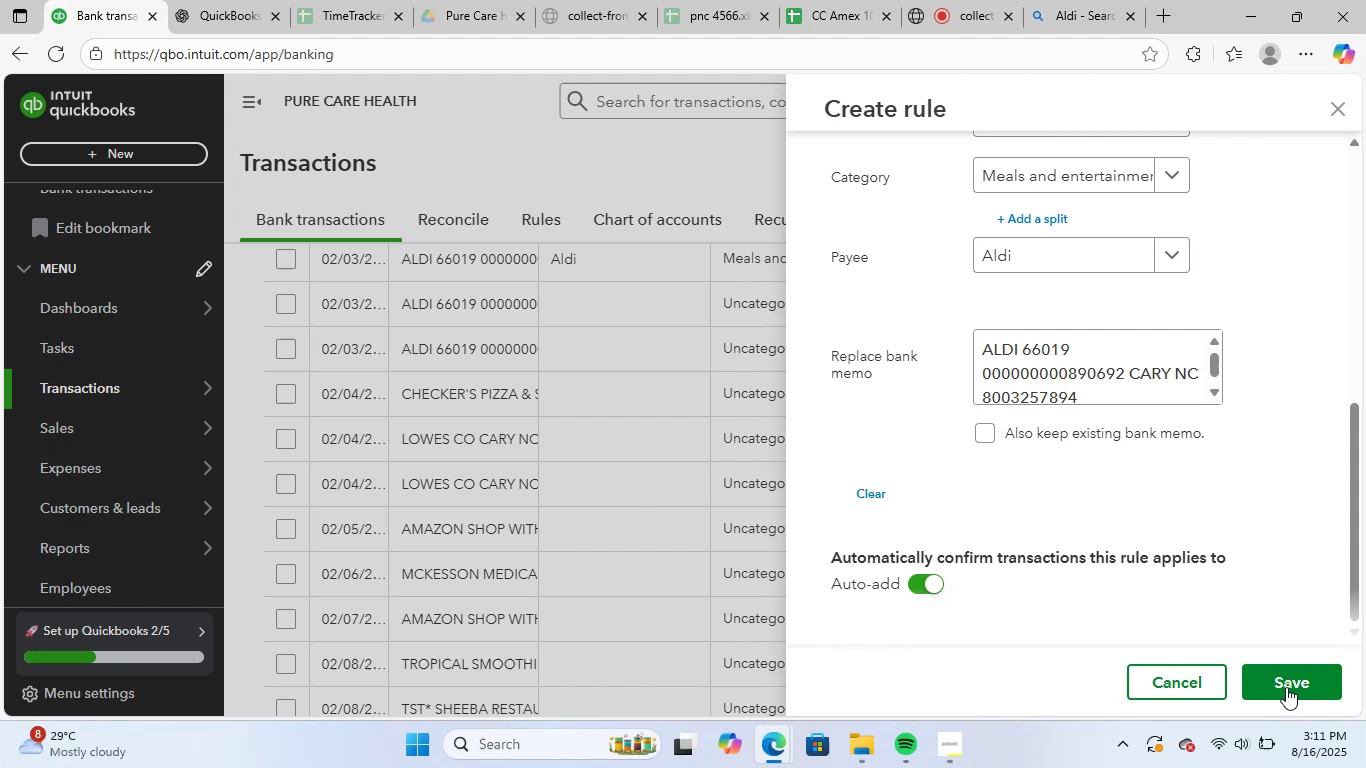 
left_click([1294, 689])
 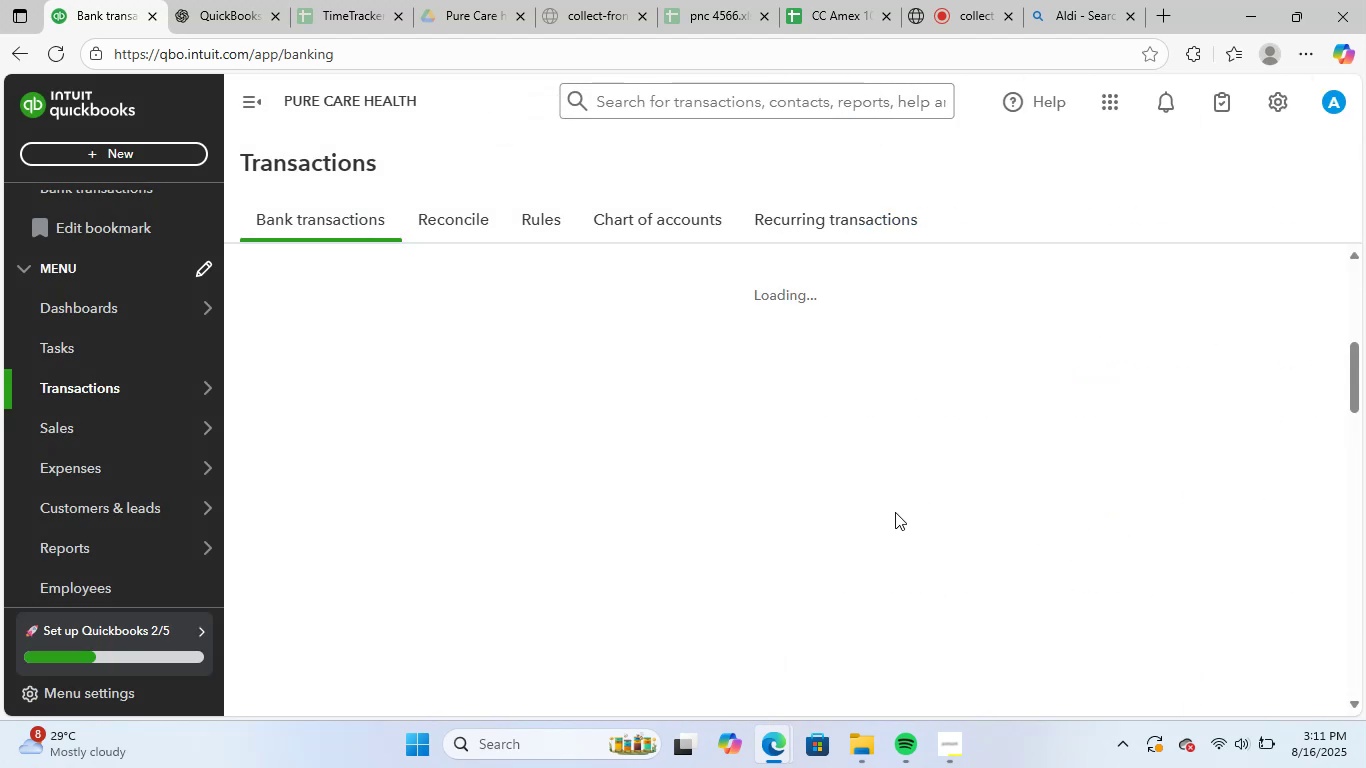 
scroll: coordinate [699, 501], scroll_direction: up, amount: 2.0
 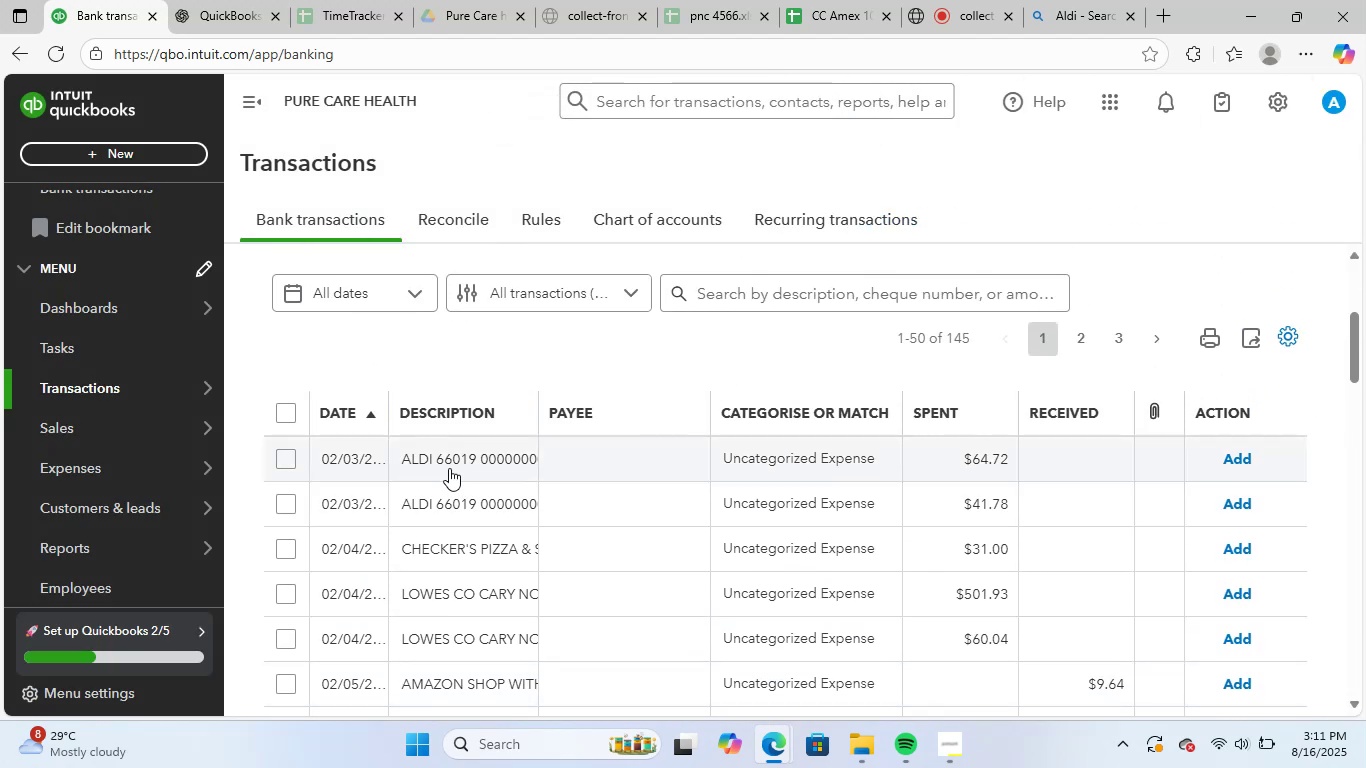 
left_click([450, 464])
 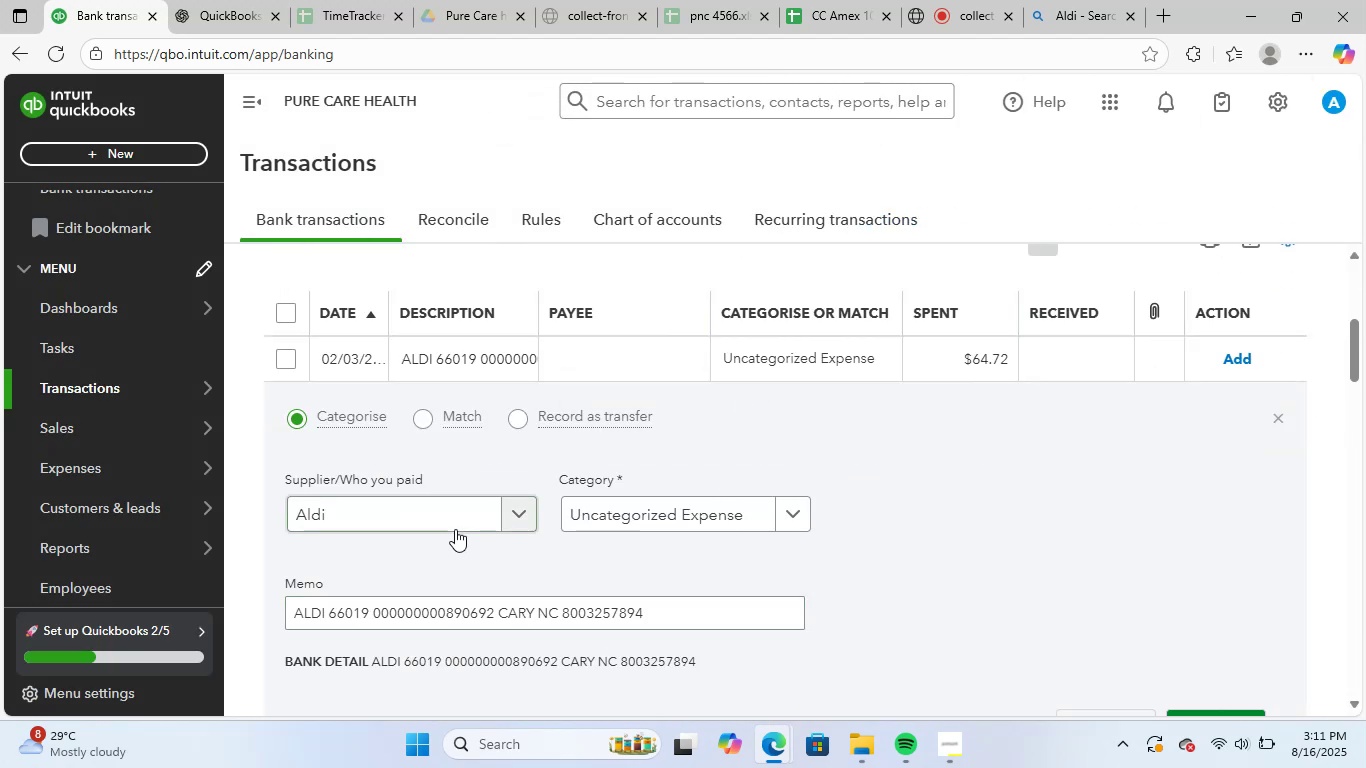 
left_click([617, 512])
 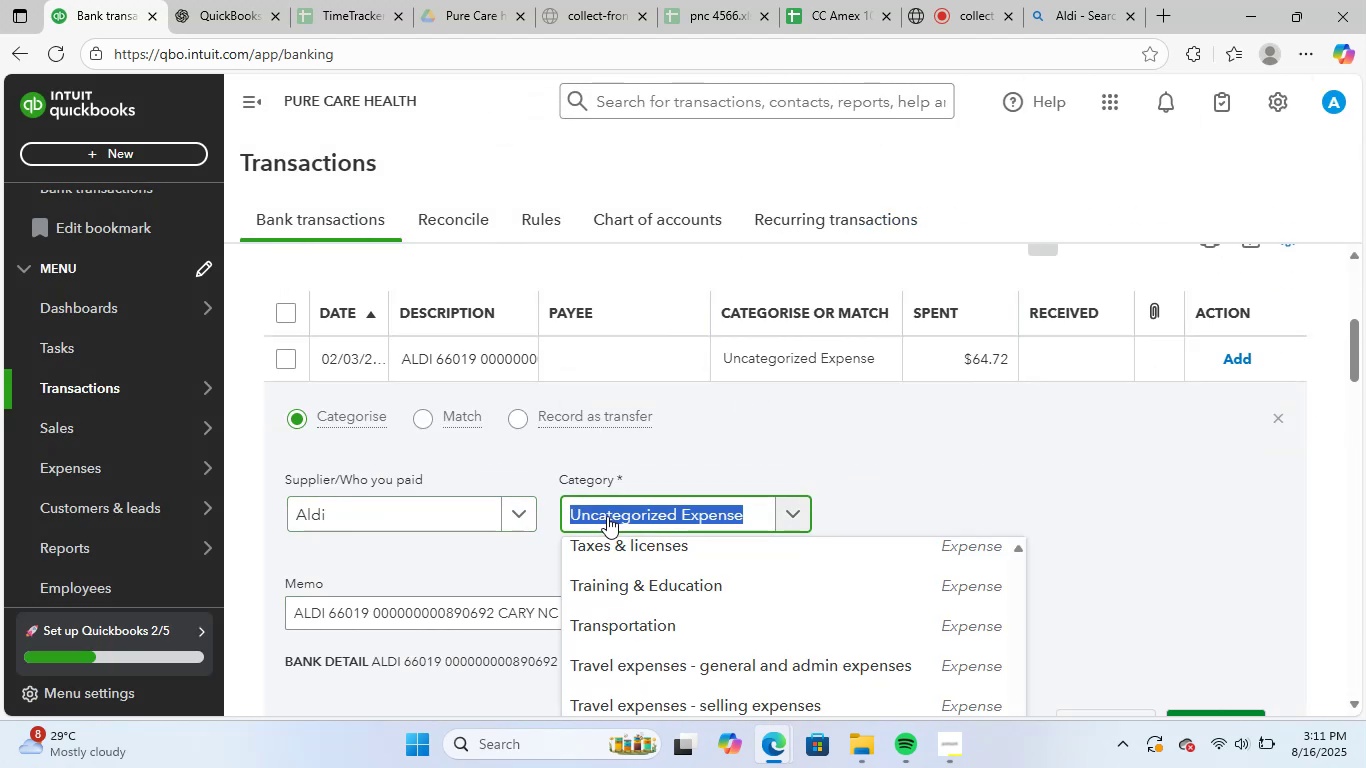 
type(meal)
 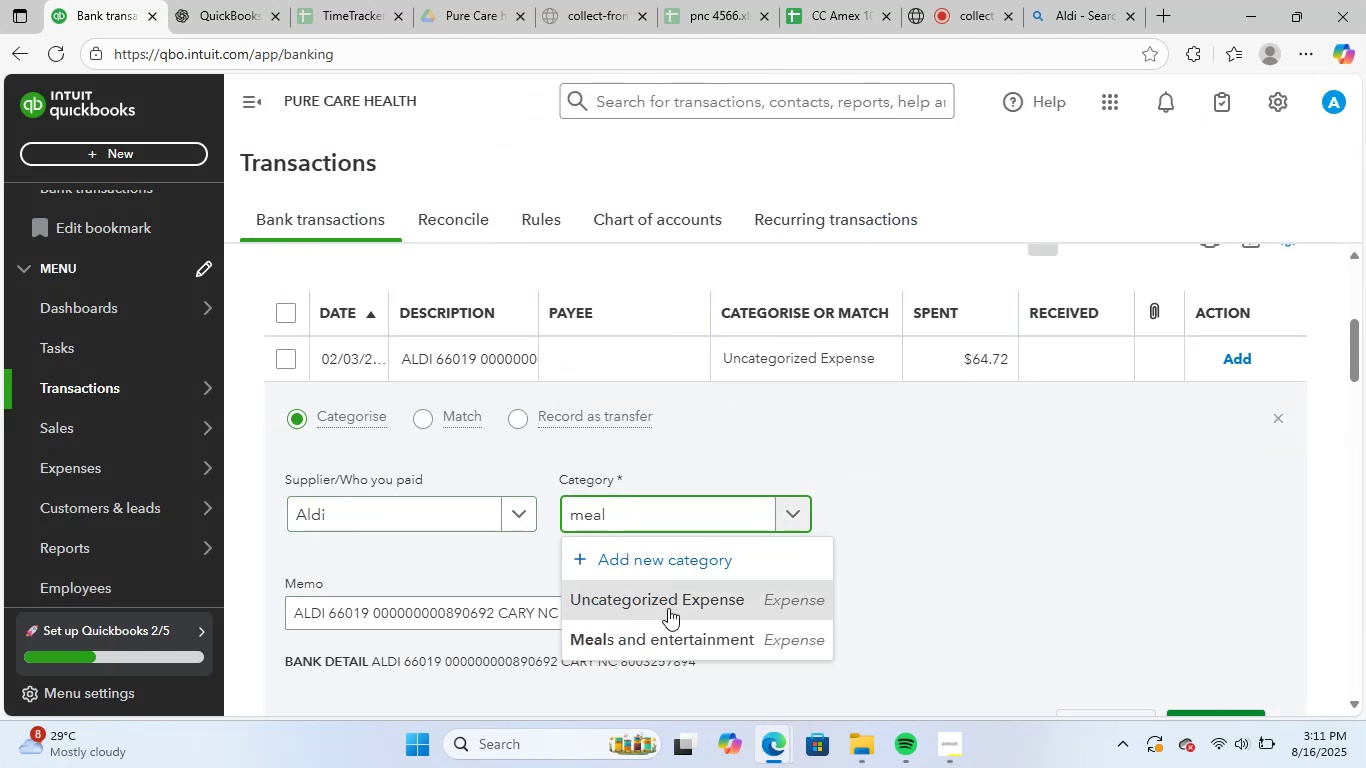 
left_click([660, 649])
 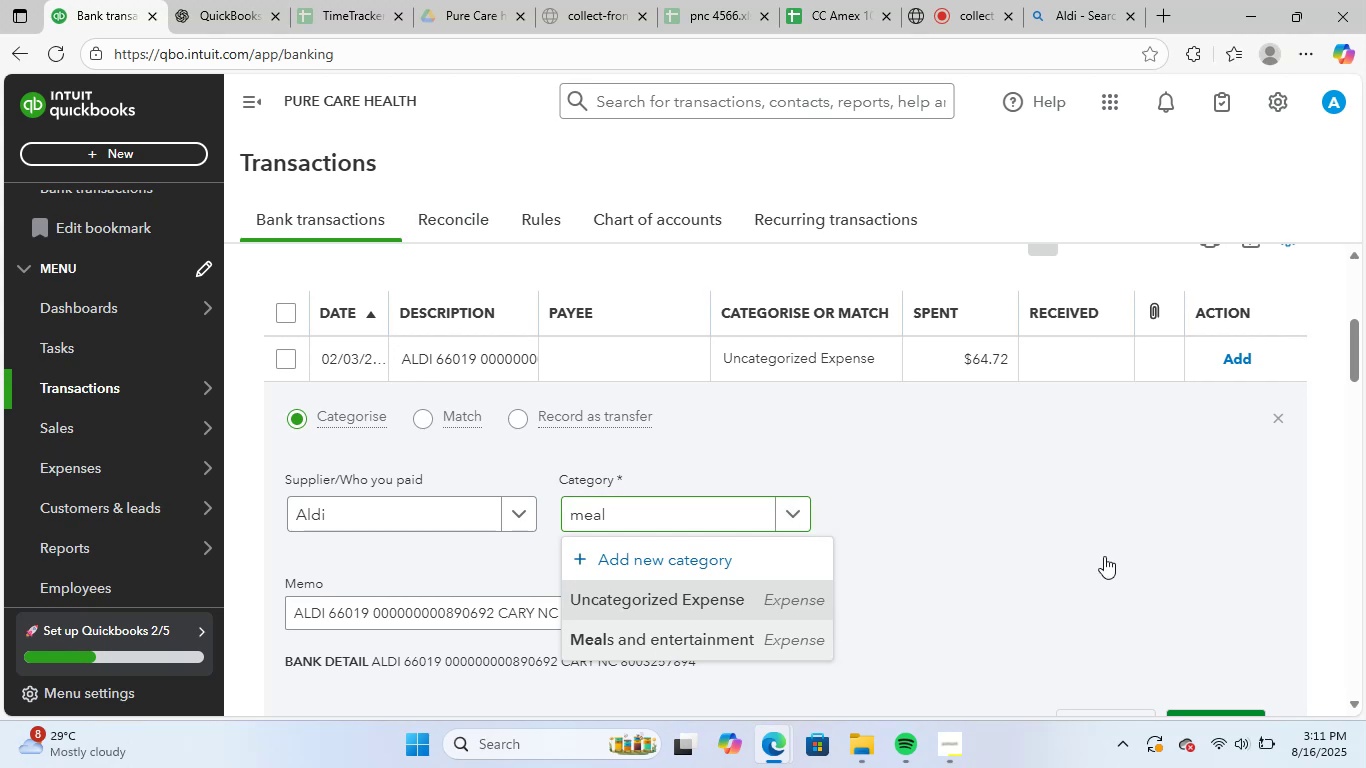 
scroll: coordinate [1199, 532], scroll_direction: down, amount: 1.0
 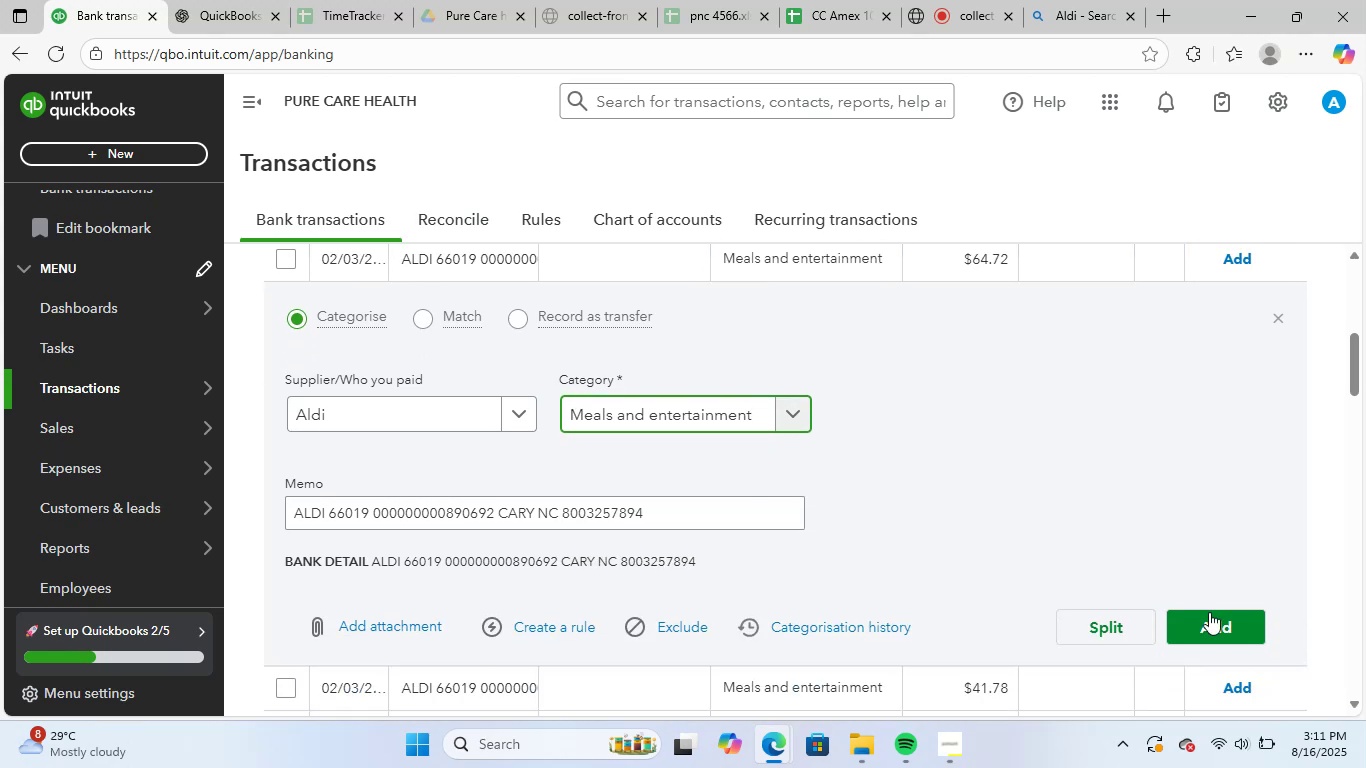 
left_click([1209, 614])
 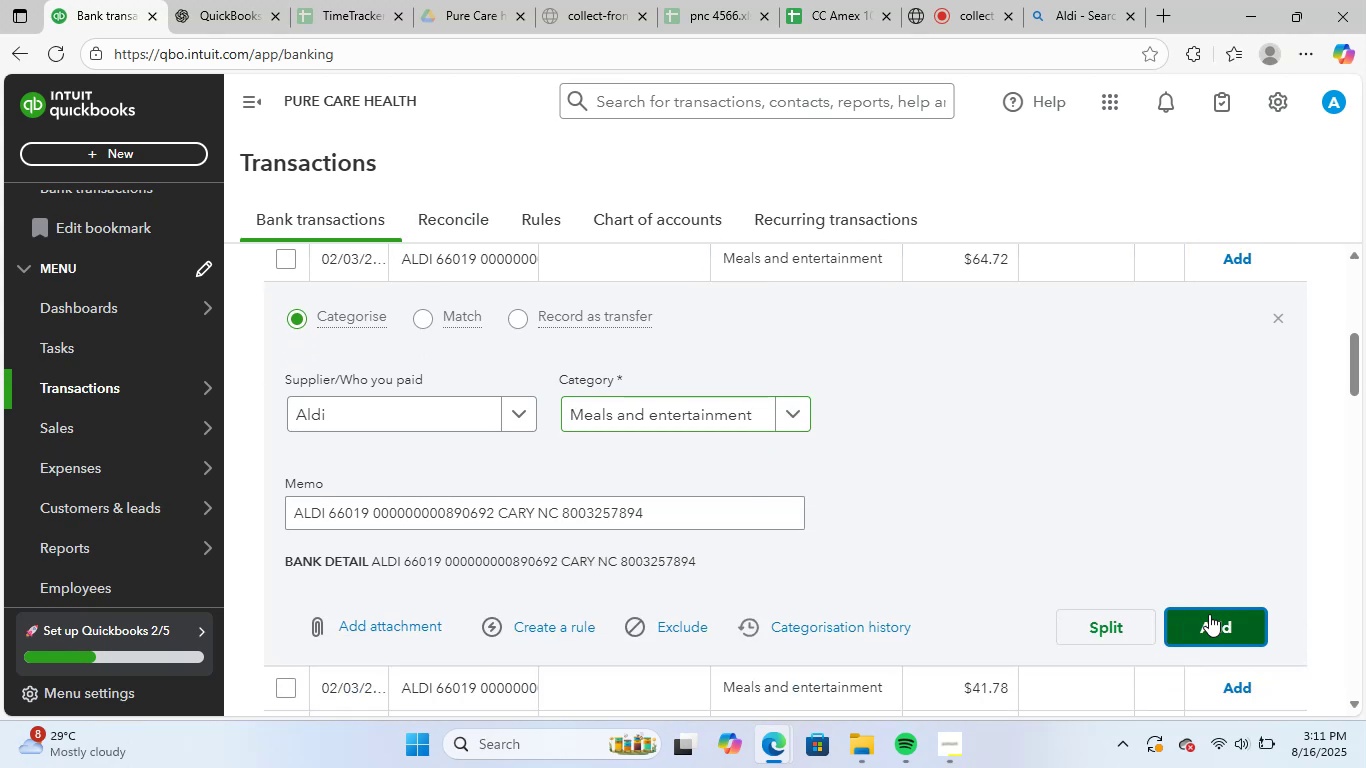 
mouse_move([970, 430])
 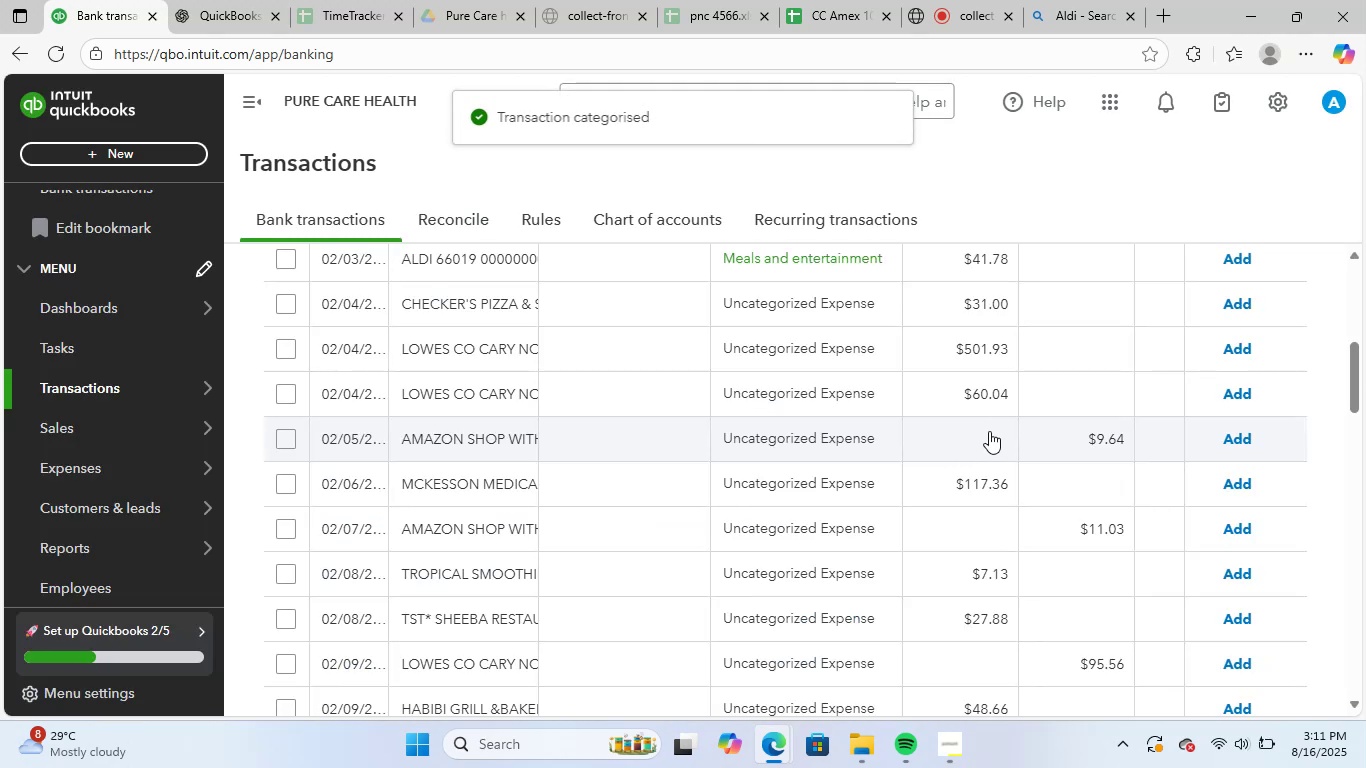 
scroll: coordinate [749, 417], scroll_direction: up, amount: 2.0
 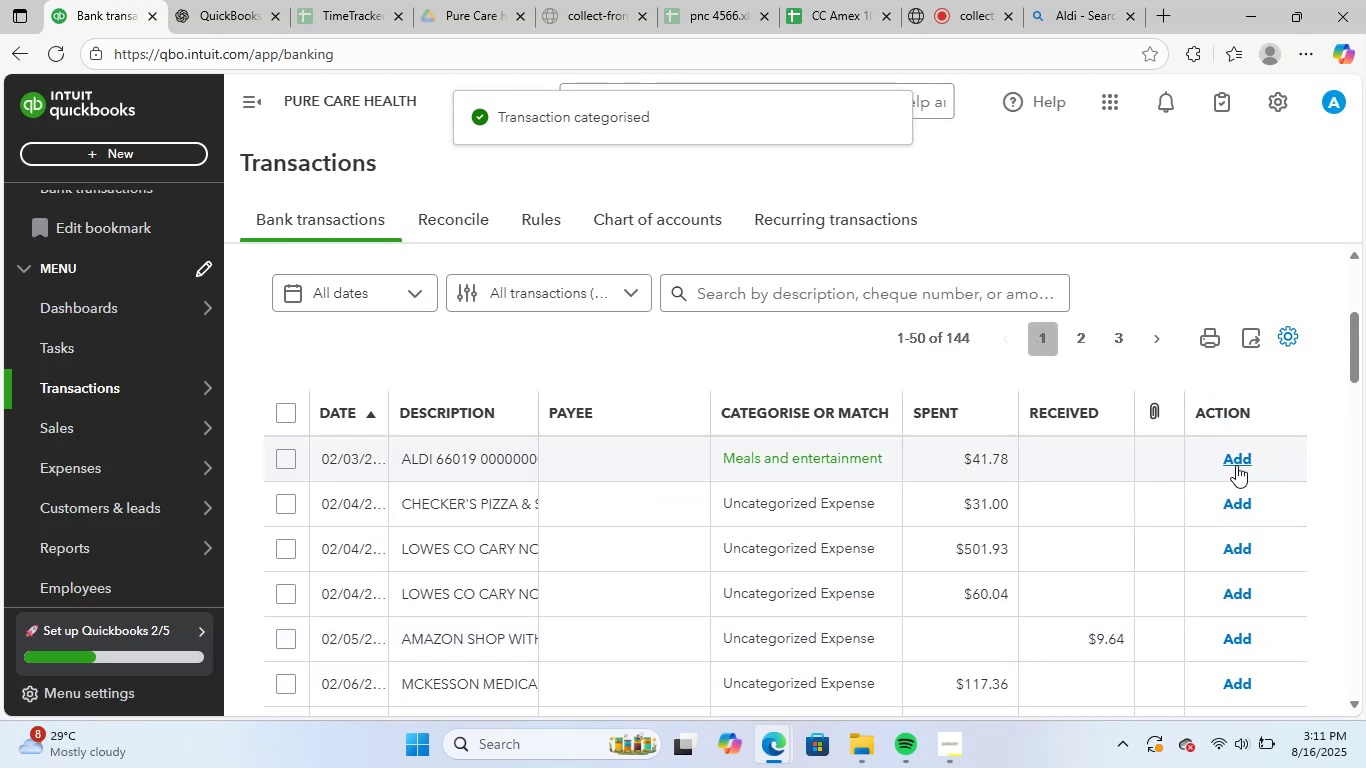 
left_click([1236, 465])
 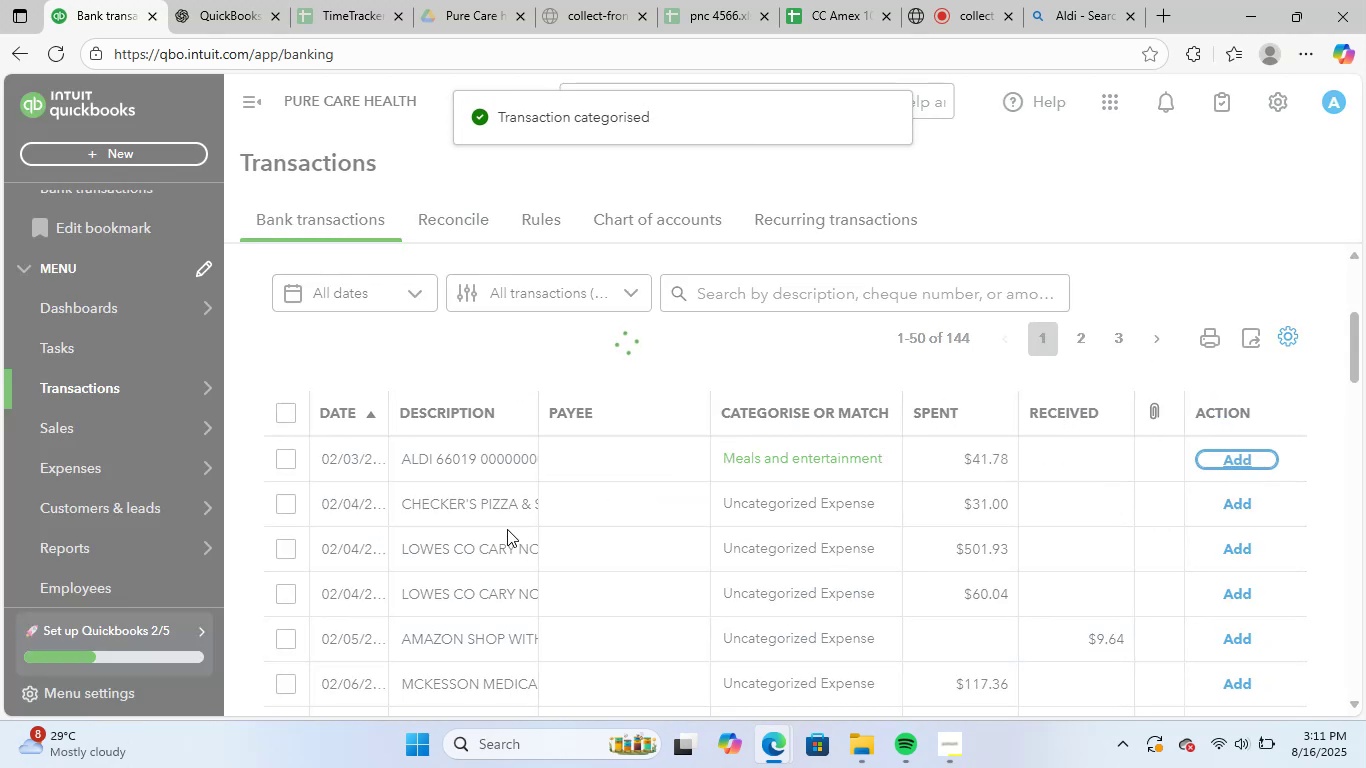 
left_click([480, 465])
 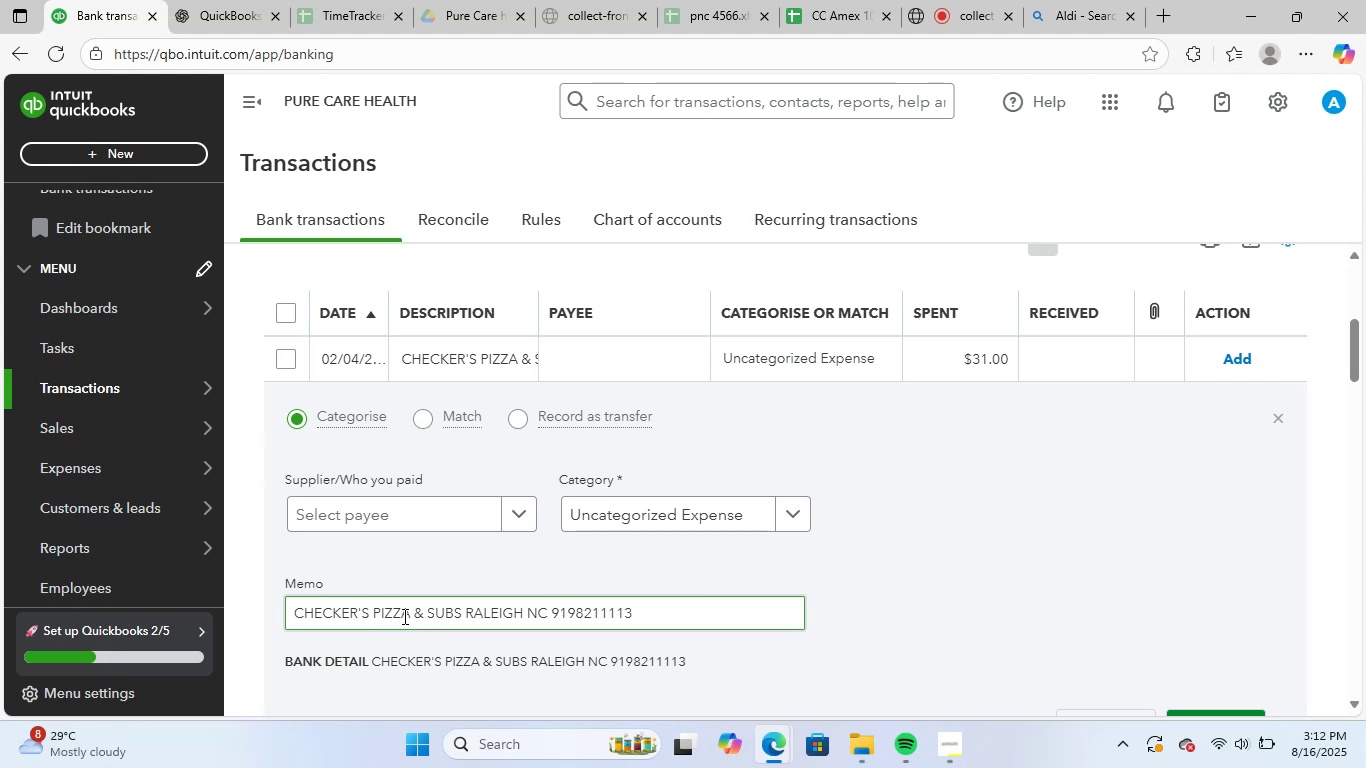 
left_click_drag(start_coordinate=[410, 612], to_coordinate=[298, 611])
 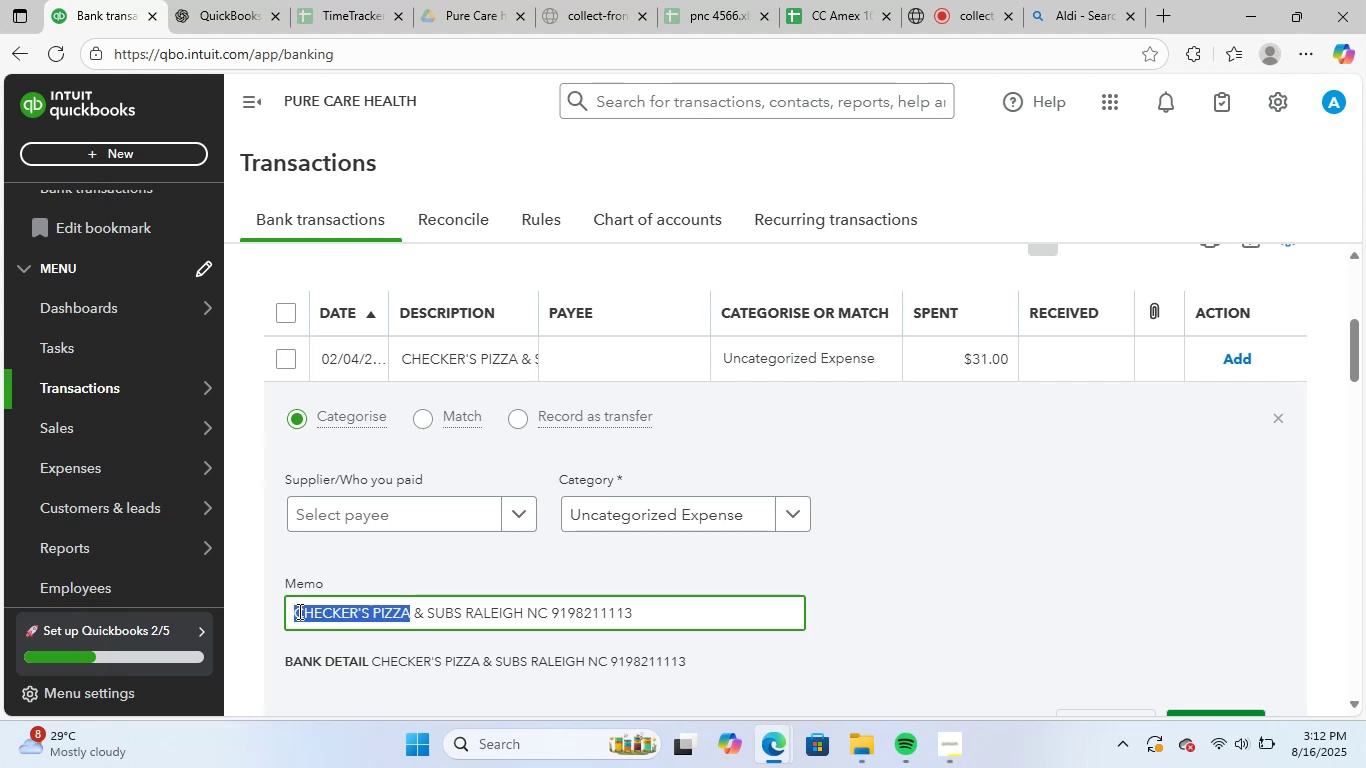 
key(Control+C)
 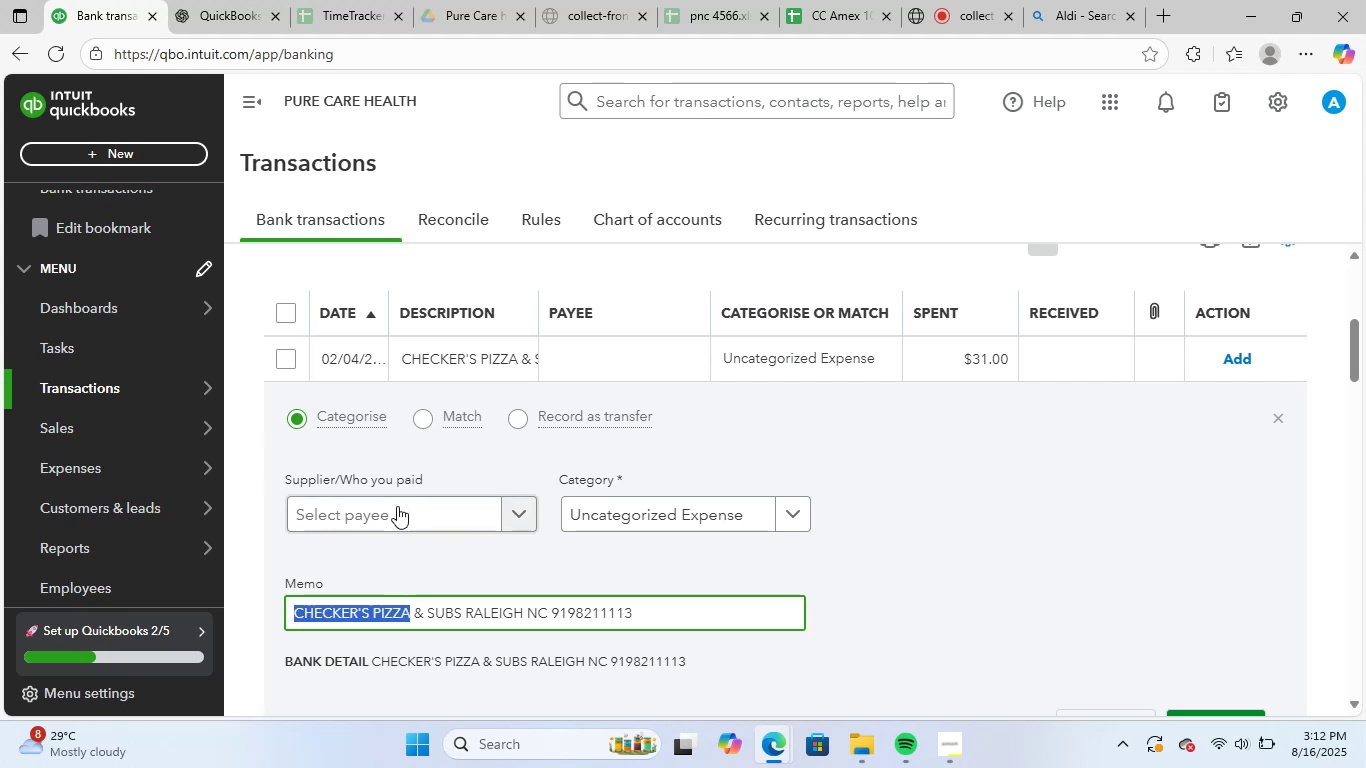 
left_click([398, 505])
 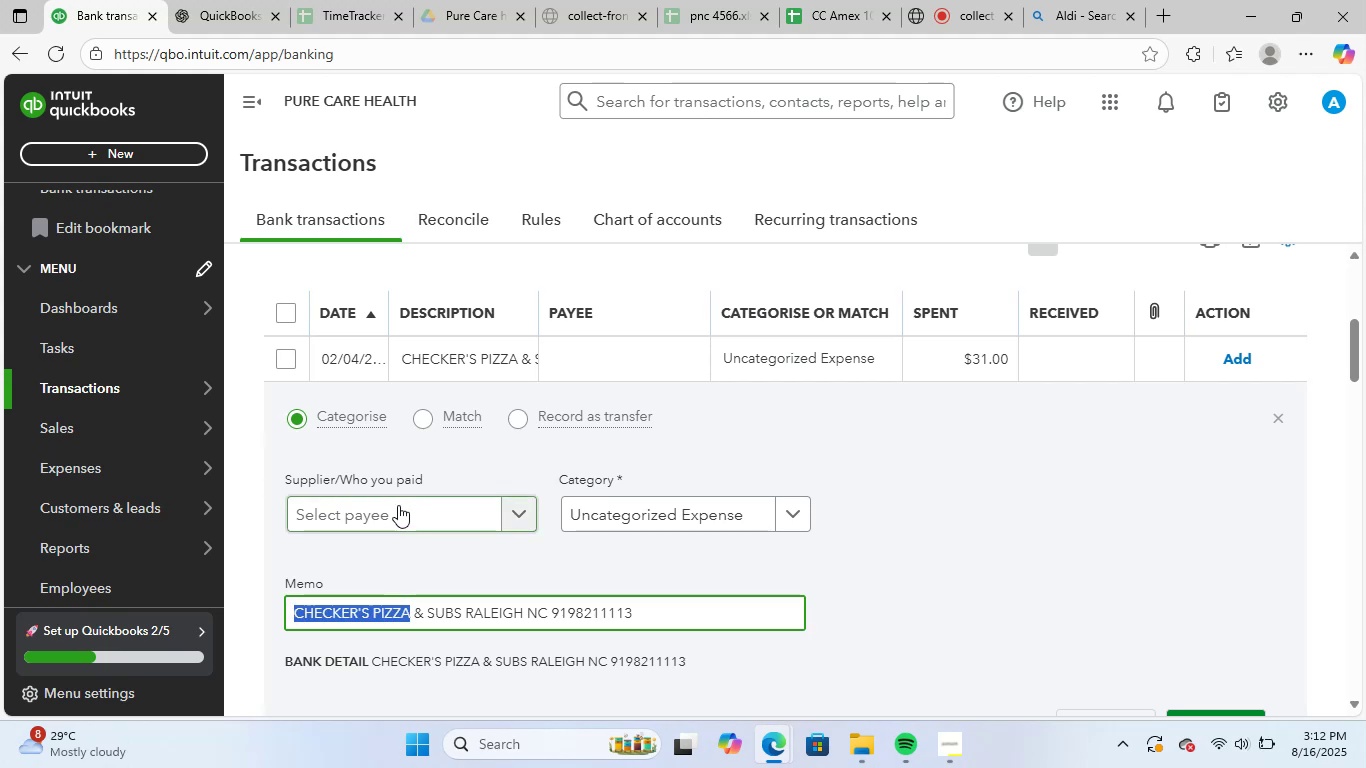 
key(Control+ControlLeft)
 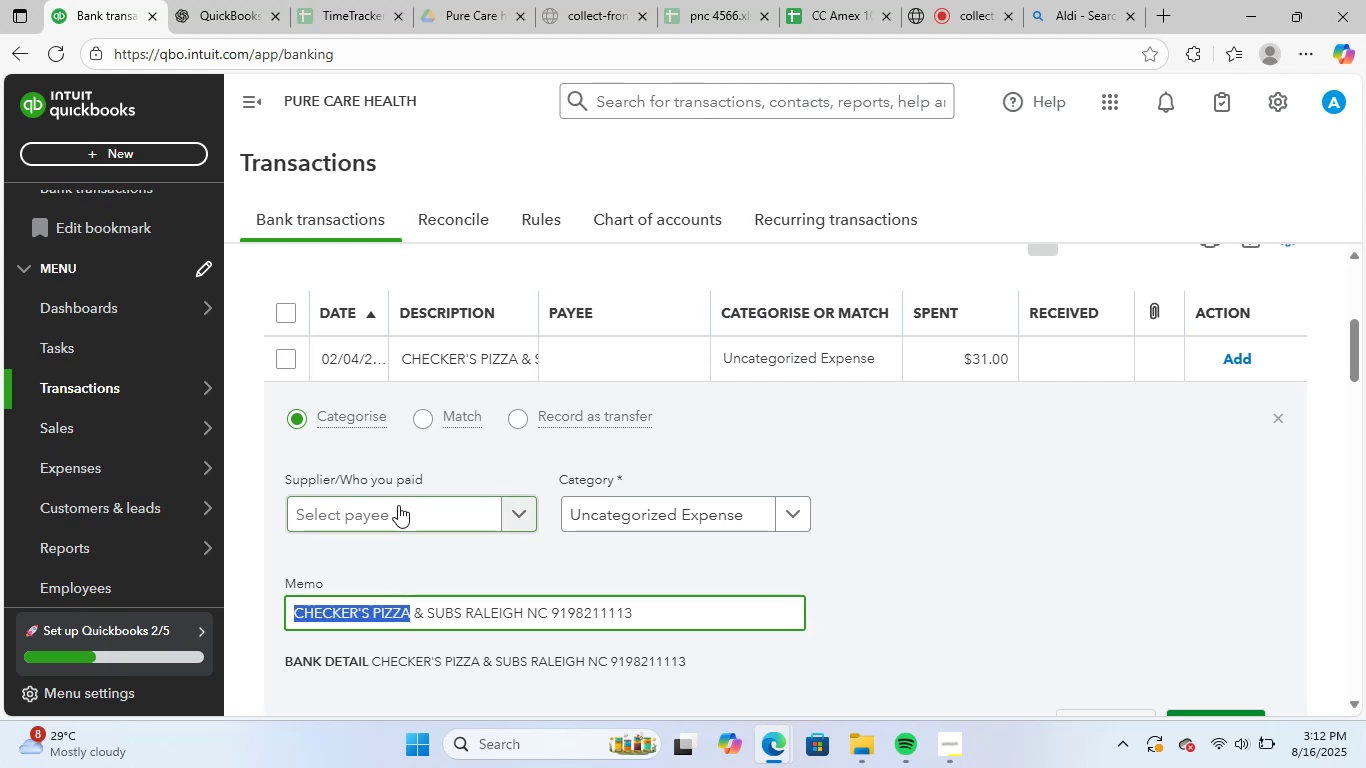 
key(Control+V)
 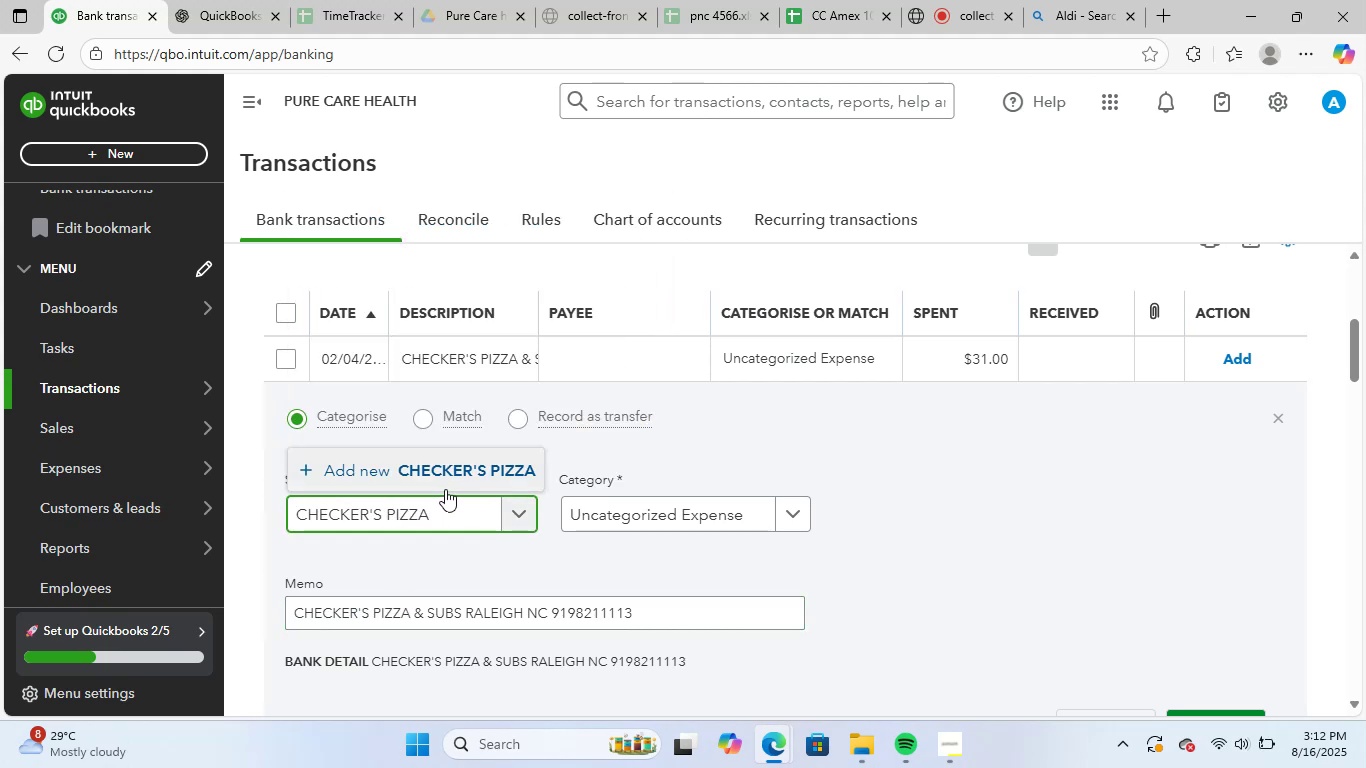 
left_click([463, 463])
 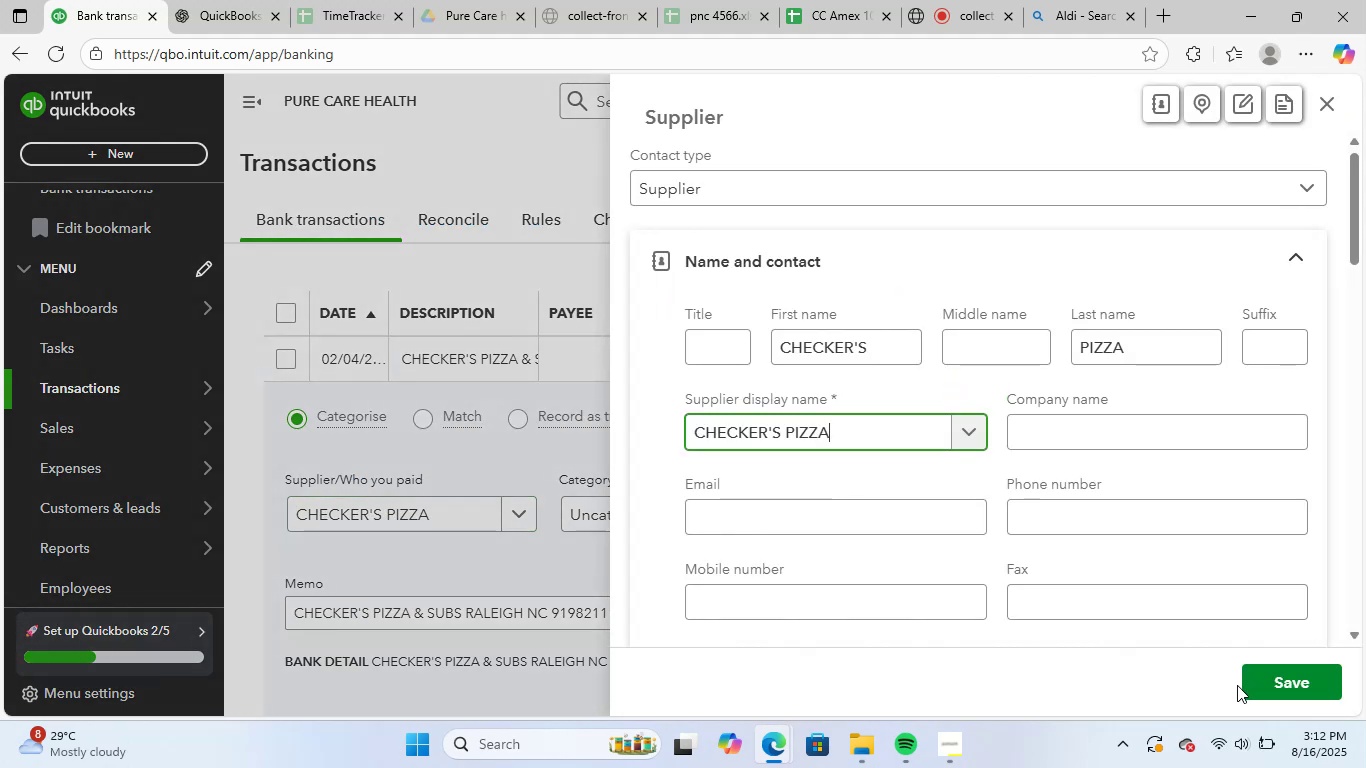 
double_click([1273, 681])
 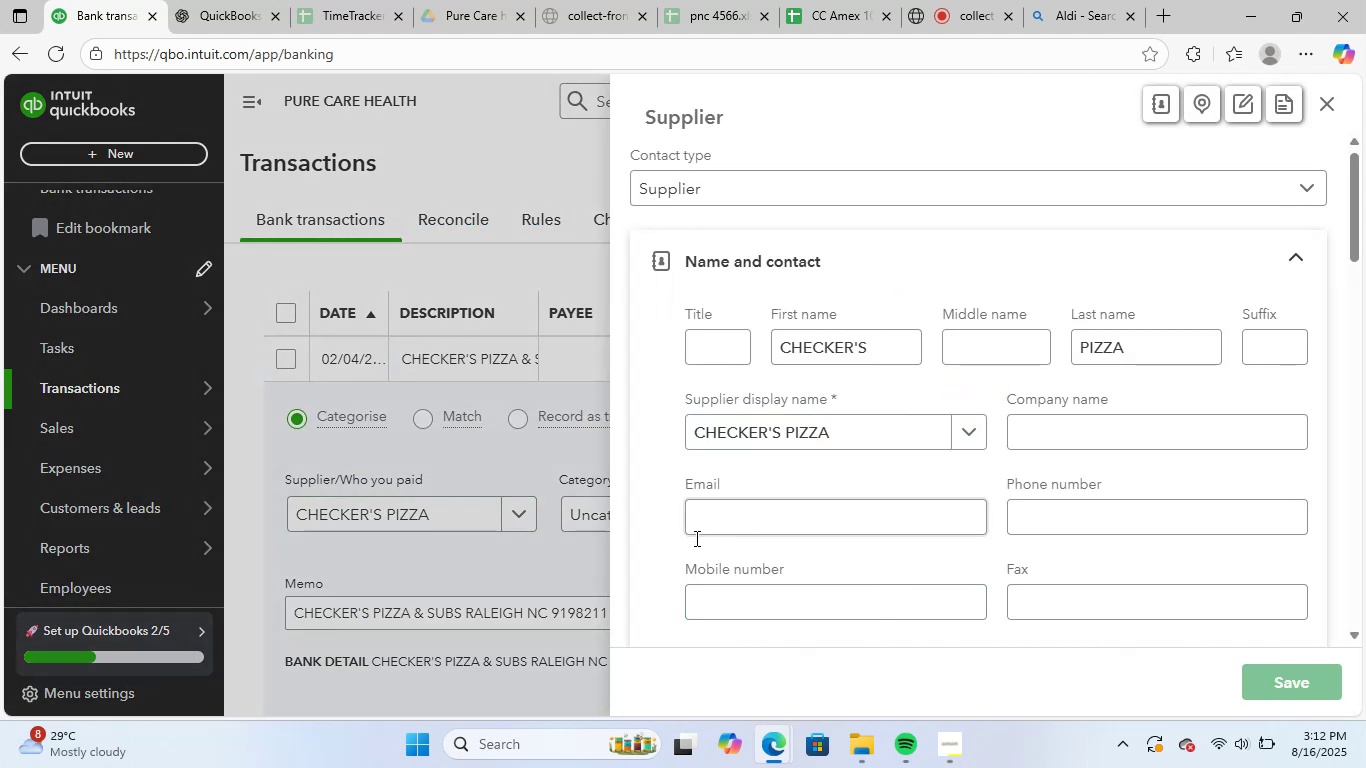 
left_click([636, 517])
 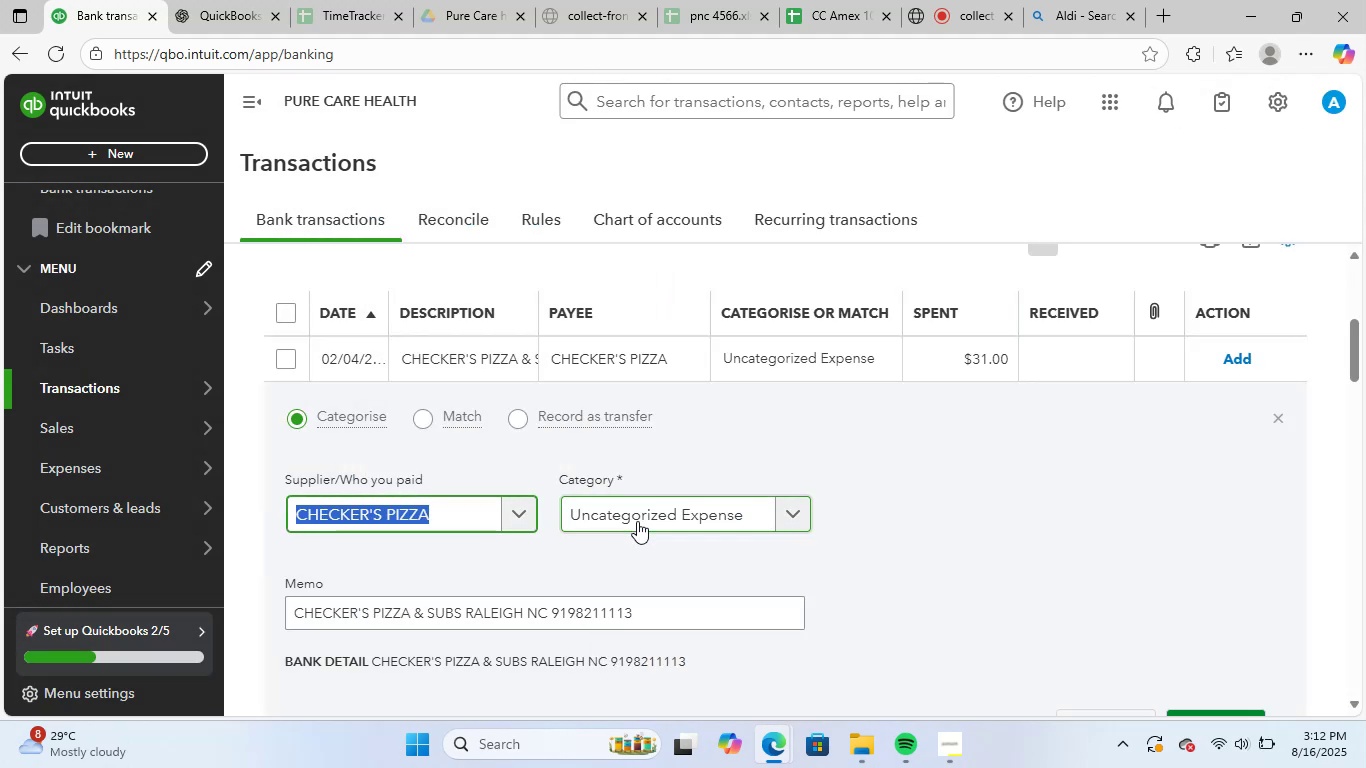 
left_click([652, 505])
 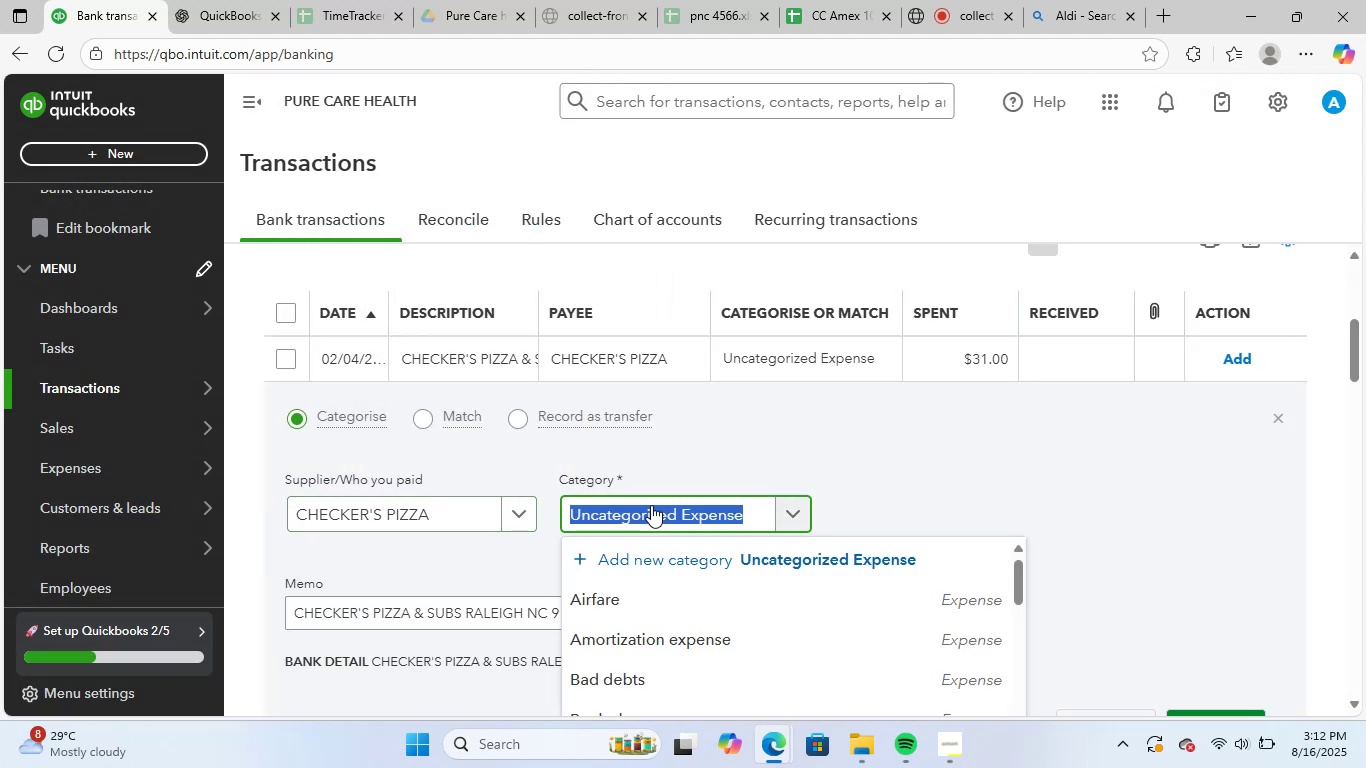 
type(meal)
 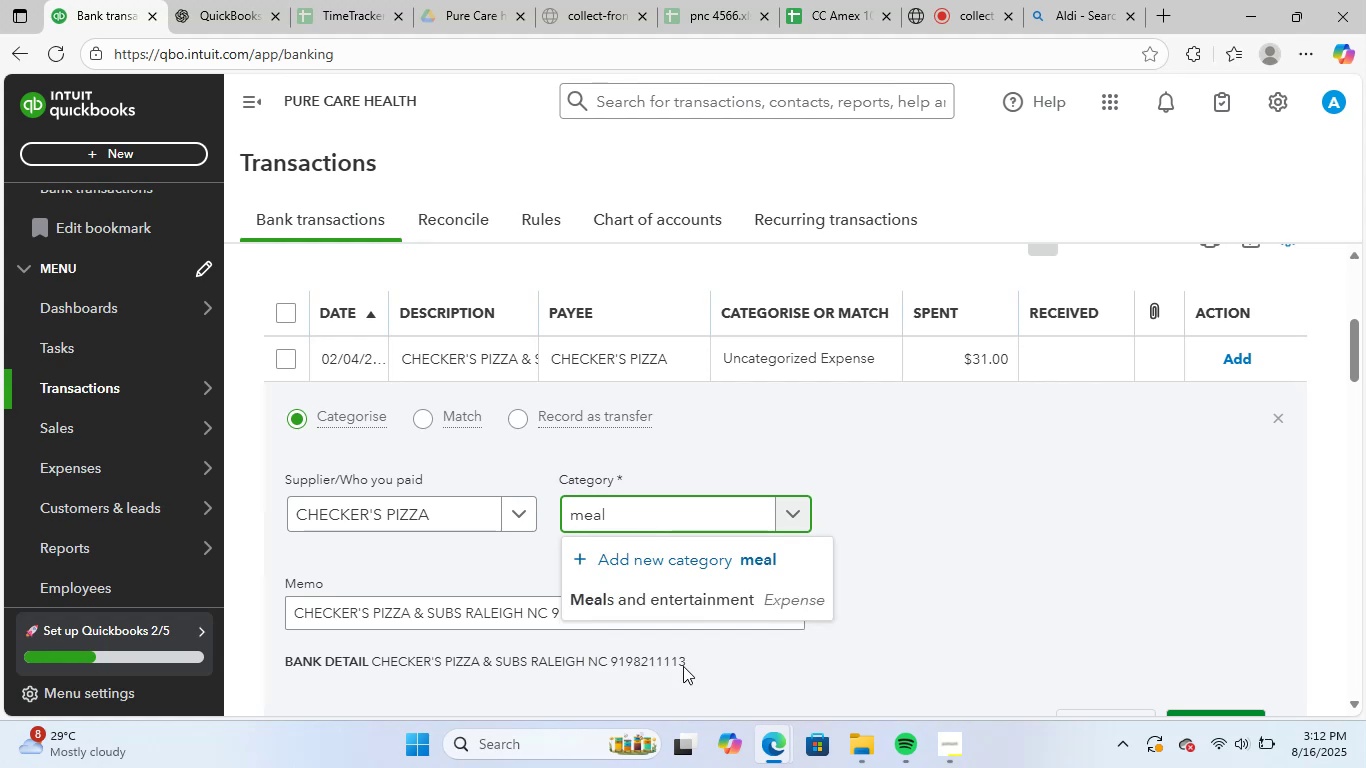 
left_click([720, 592])
 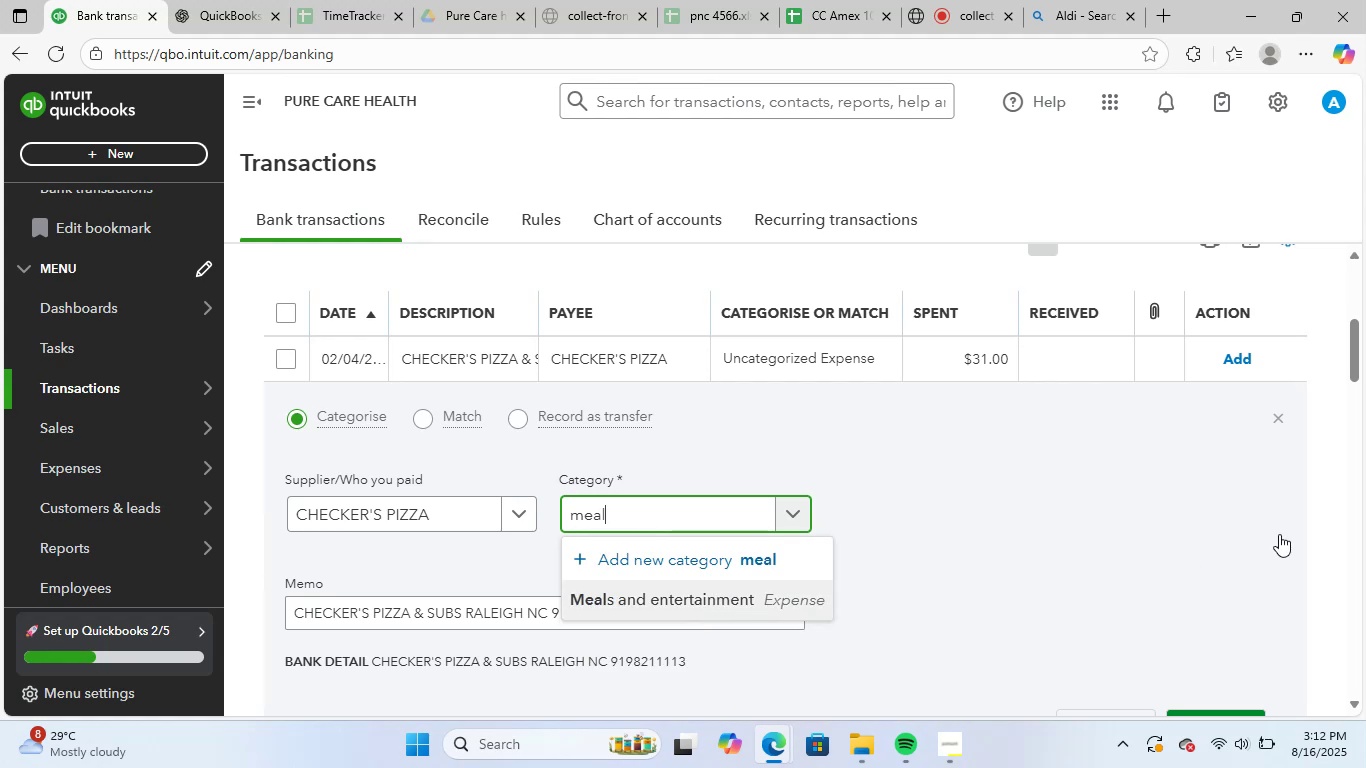 
scroll: coordinate [1279, 534], scroll_direction: down, amount: 2.0
 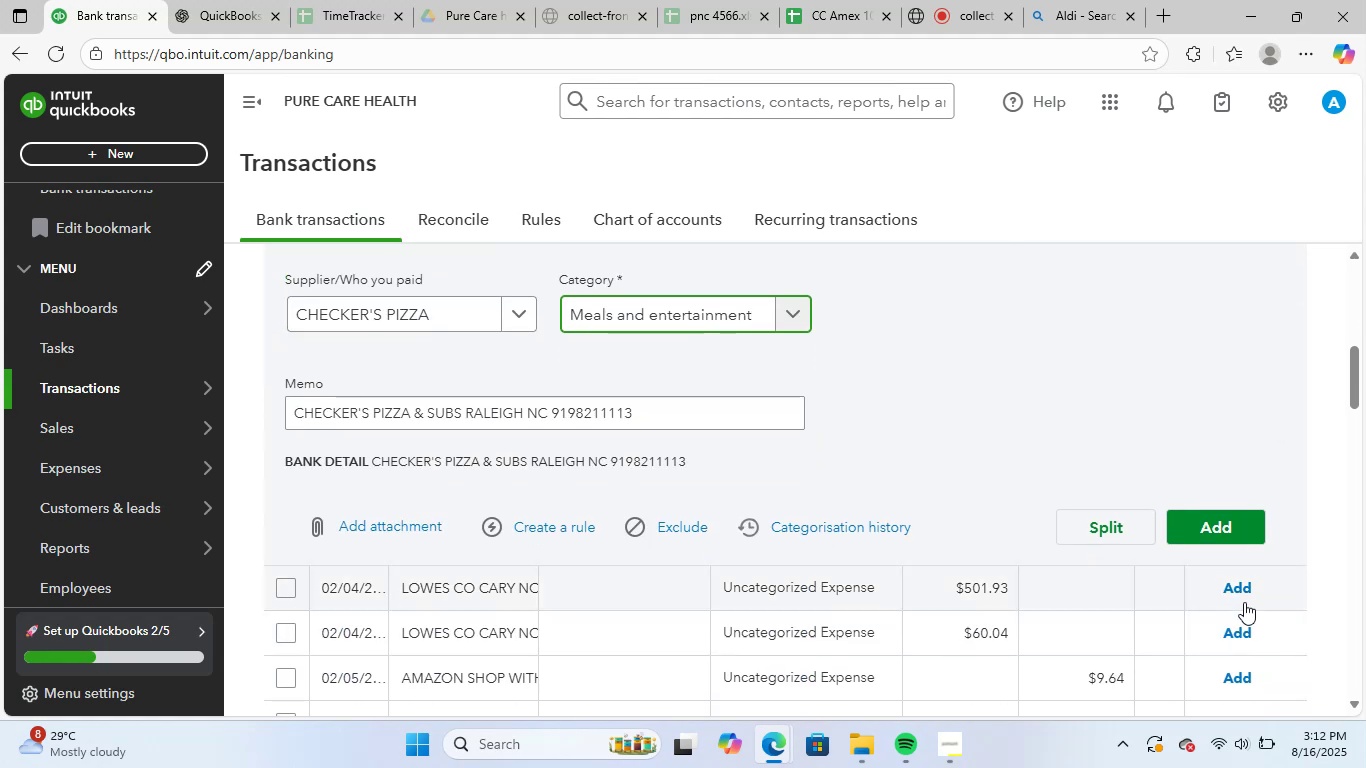 
left_click([1206, 511])
 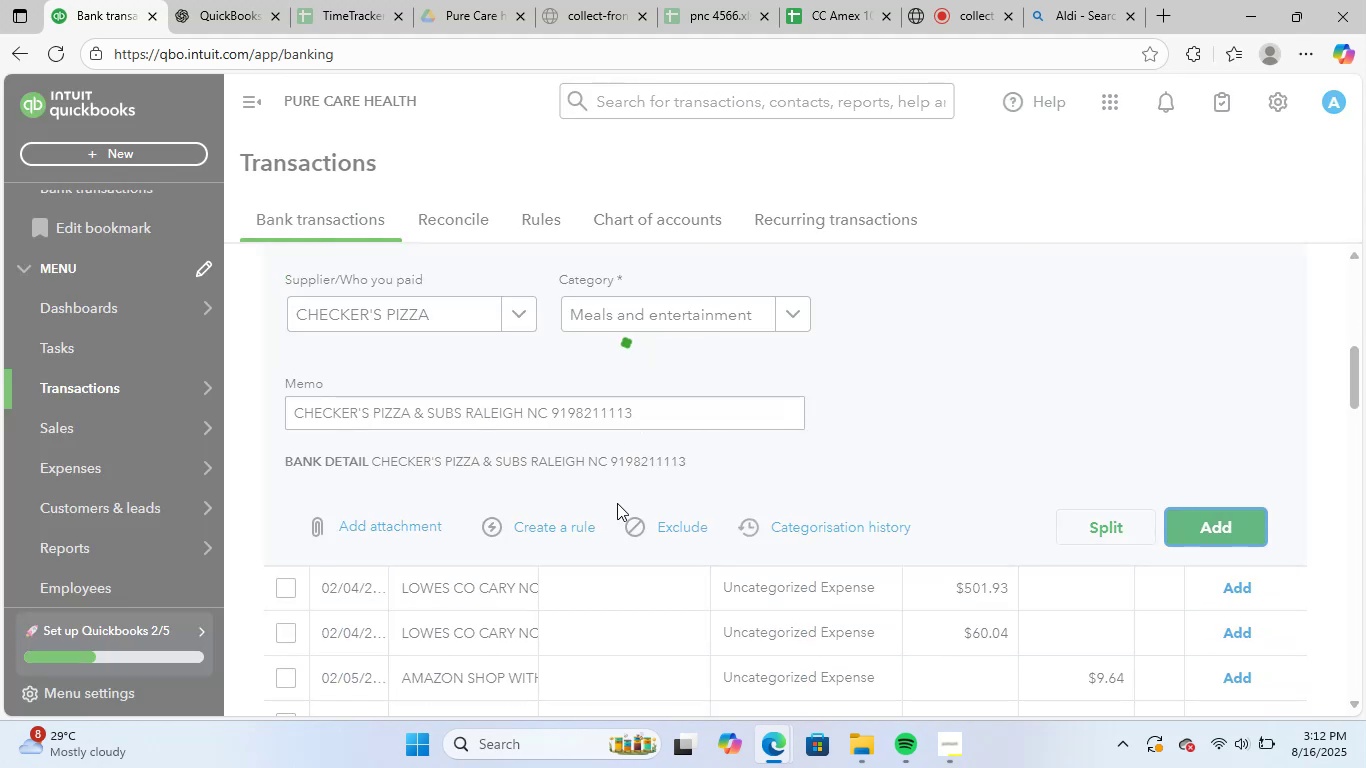 
scroll: coordinate [617, 505], scroll_direction: up, amount: 3.0
 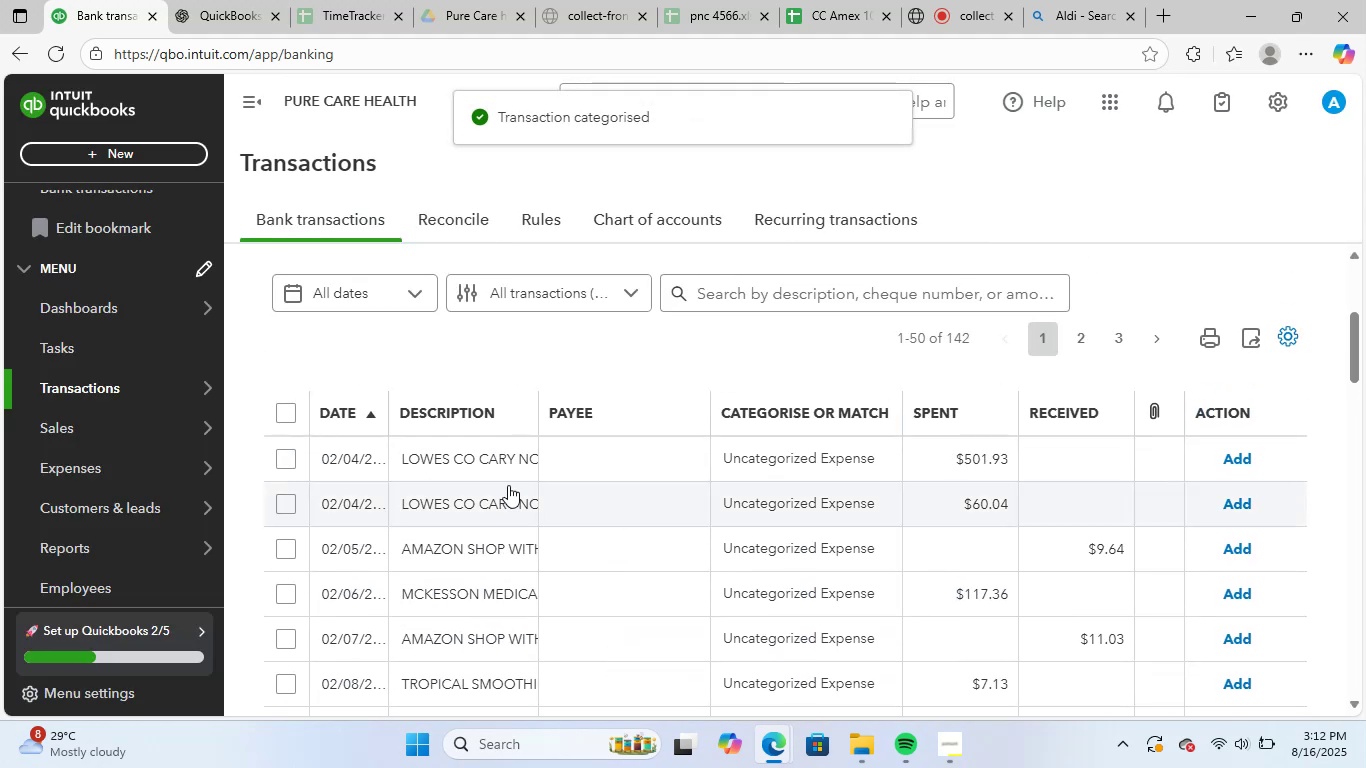 
left_click([468, 457])
 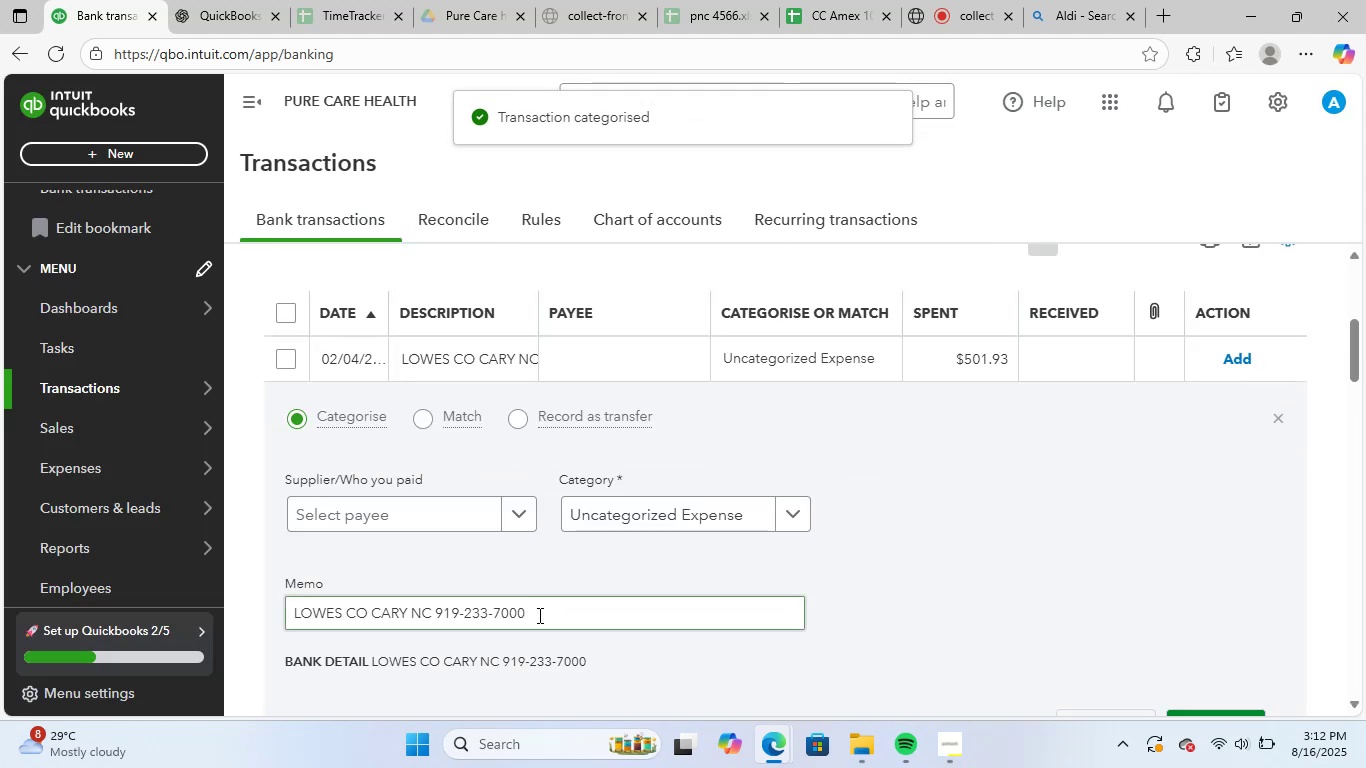 
left_click_drag(start_coordinate=[543, 613], to_coordinate=[158, 603])
 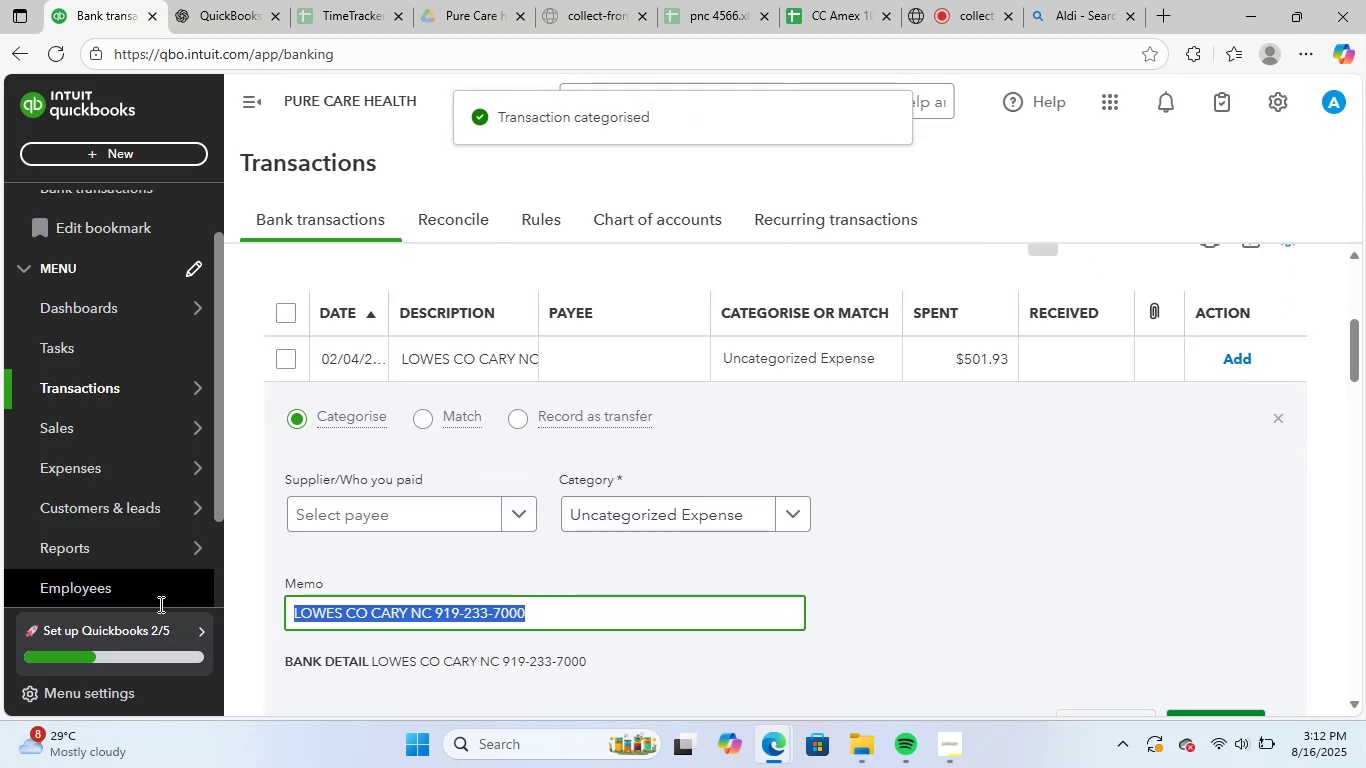 
key(Control+C)
 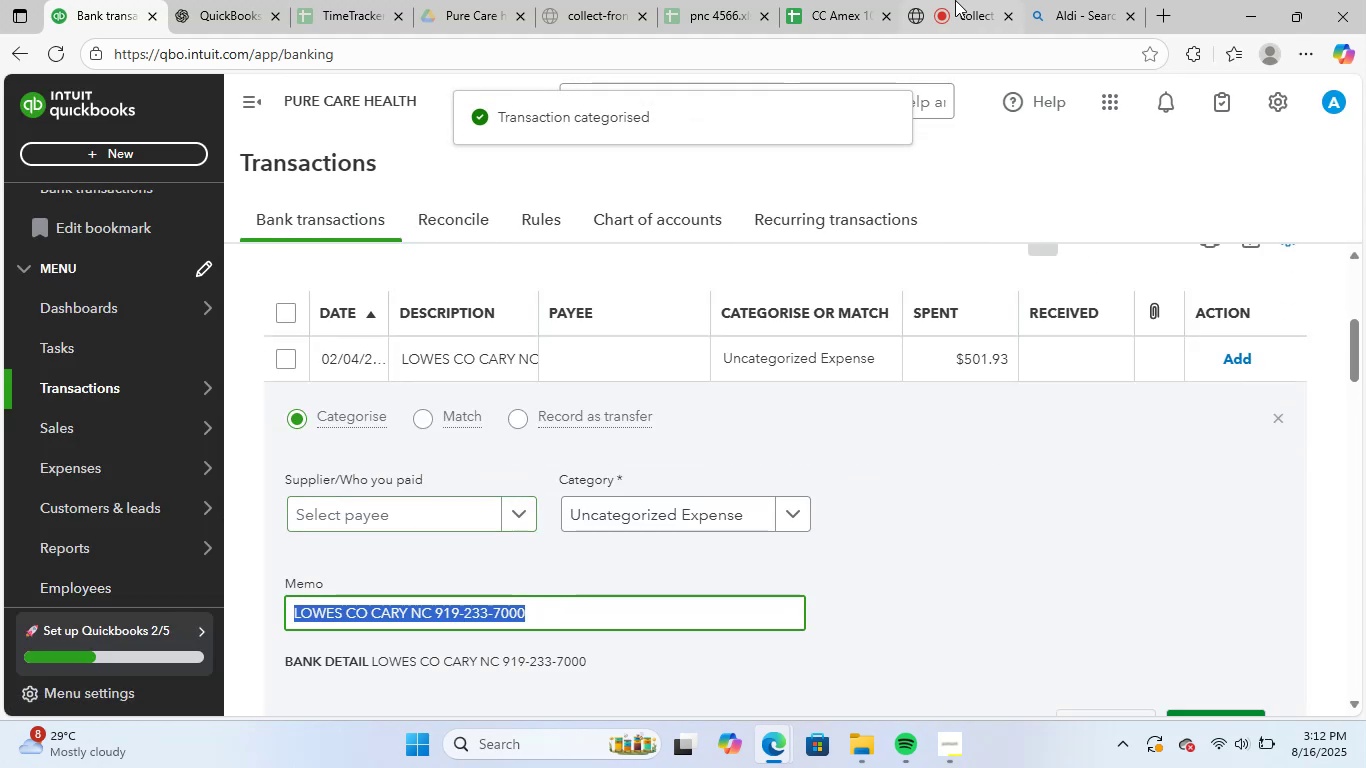 
left_click([1091, 0])
 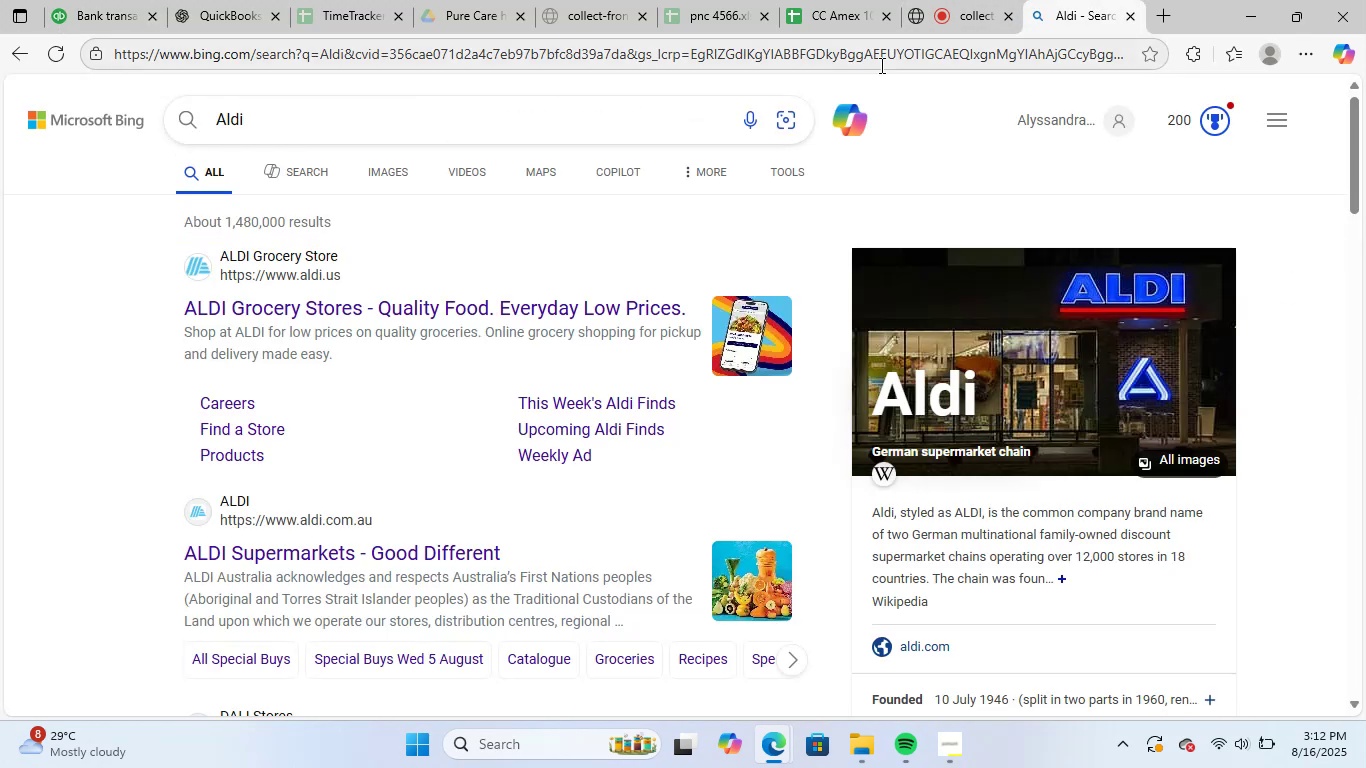 
left_click([893, 55])
 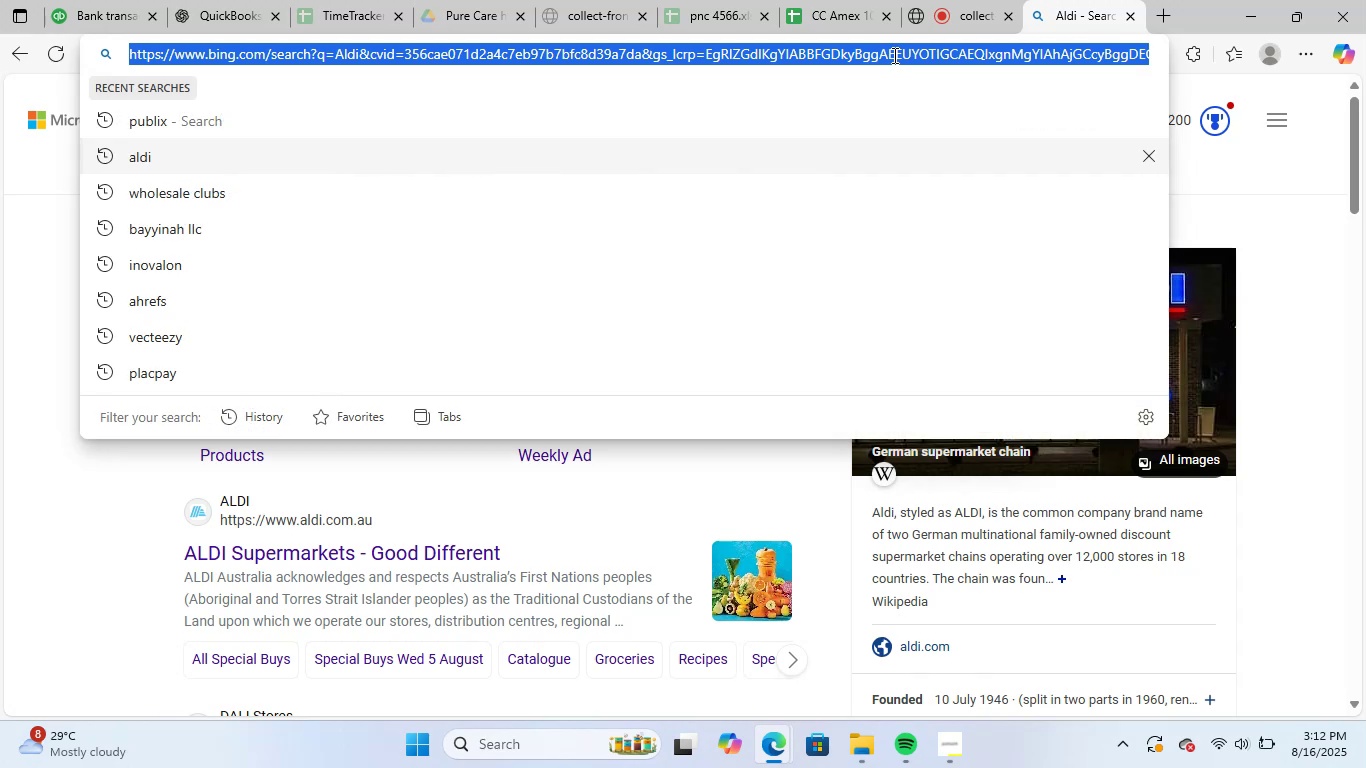 
key(Control+ControlLeft)
 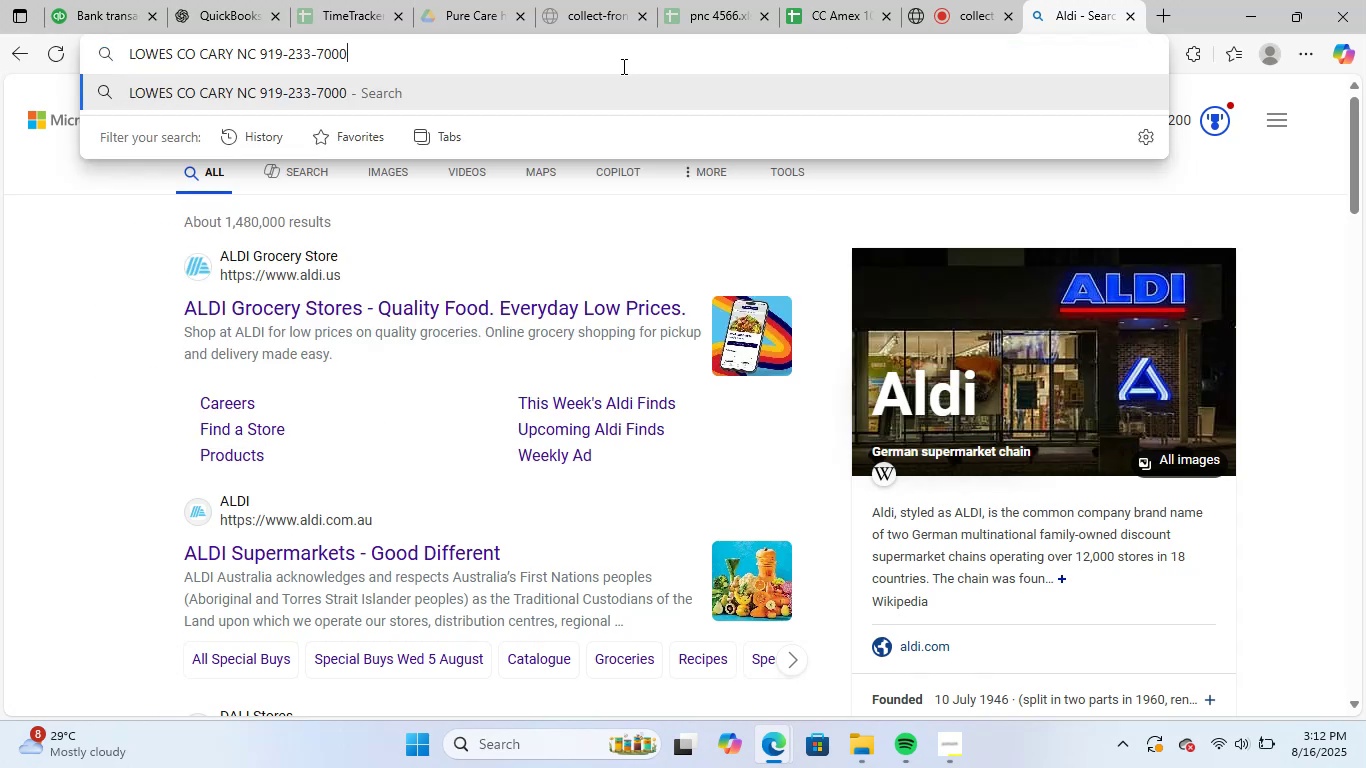 
key(Control+V)
 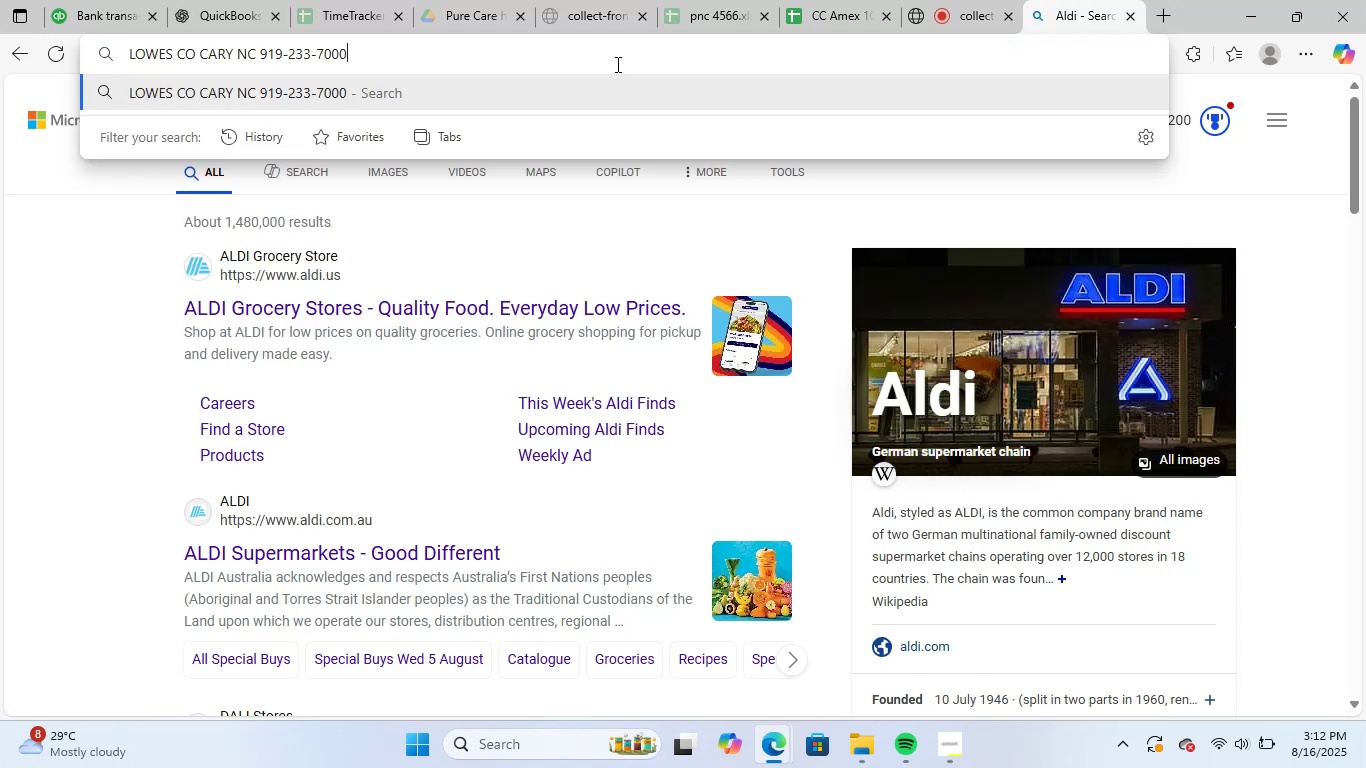 
left_click_drag(start_coordinate=[462, 51], to_coordinate=[236, 58])
 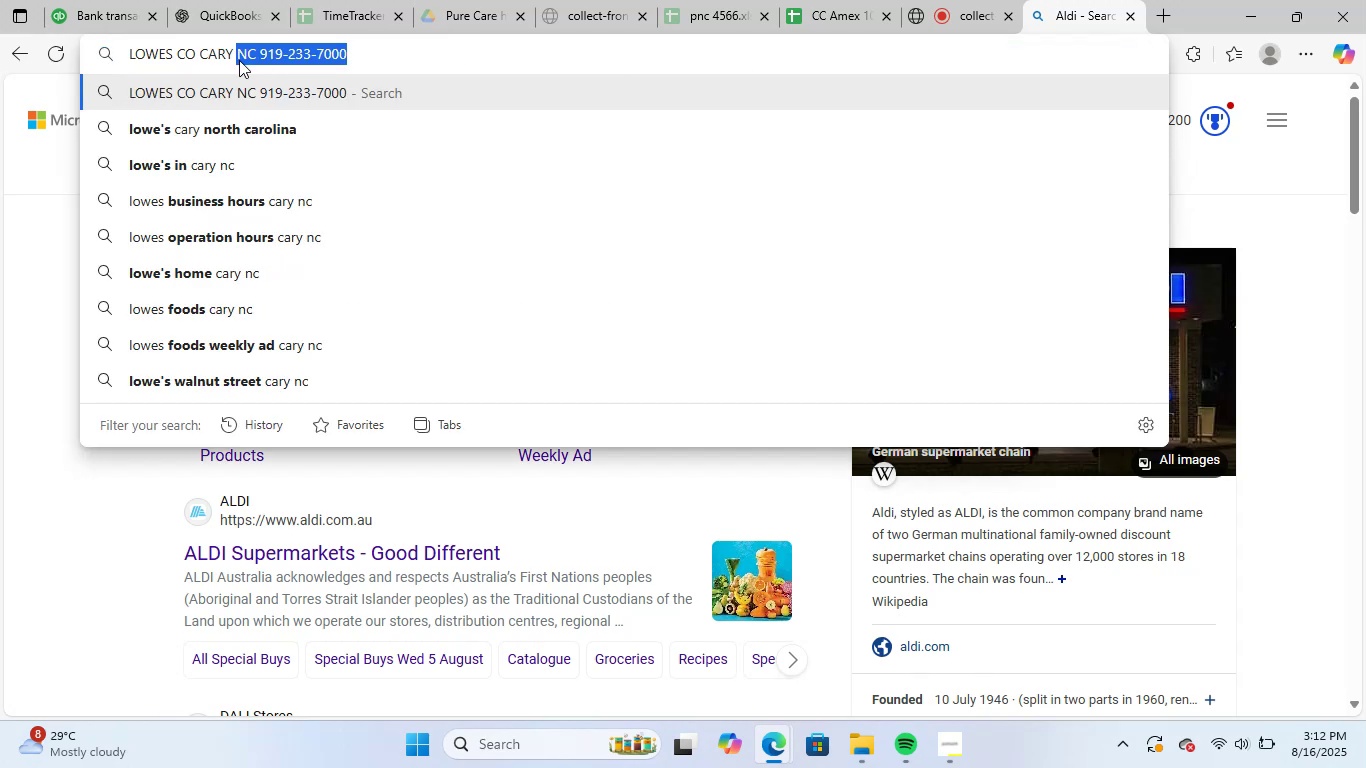 
key(Backspace)
 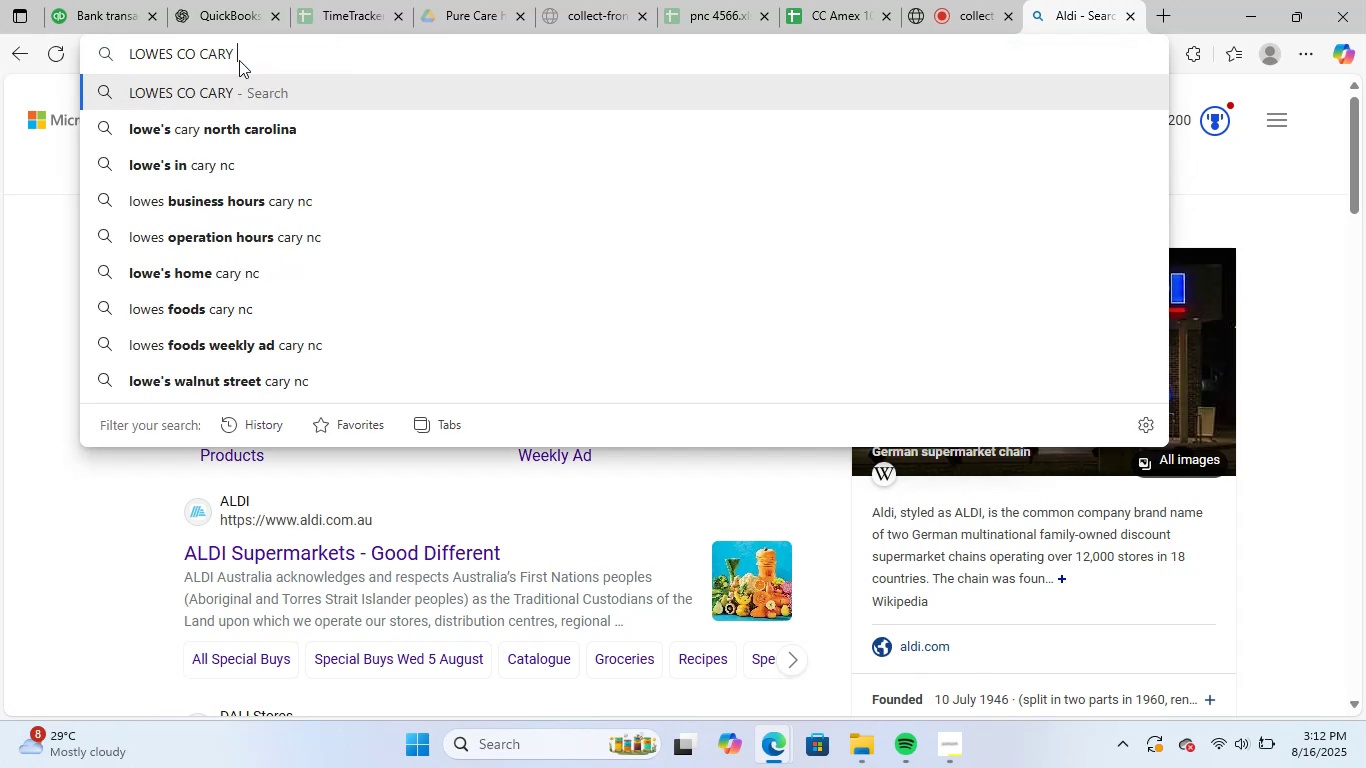 
key(NumpadEnter)
 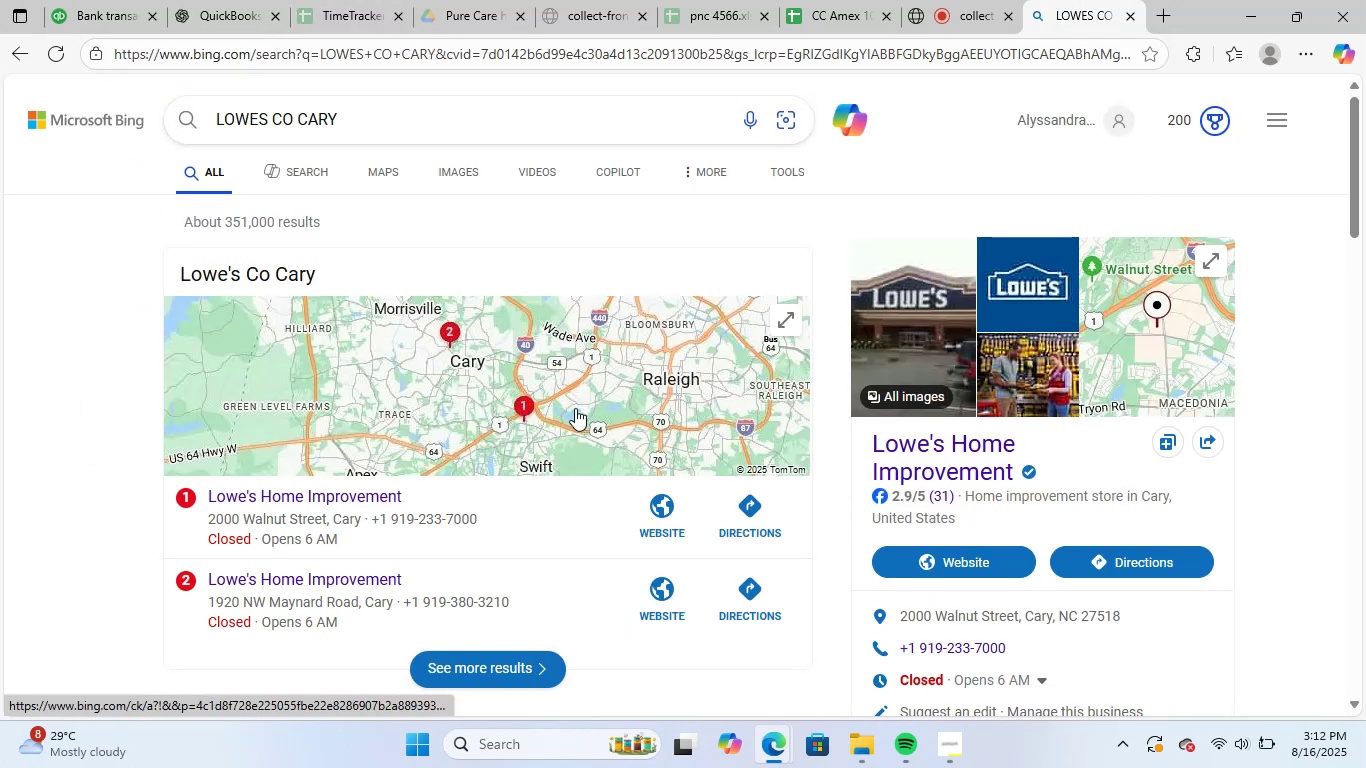 
scroll: coordinate [597, 435], scroll_direction: down, amount: 3.0
 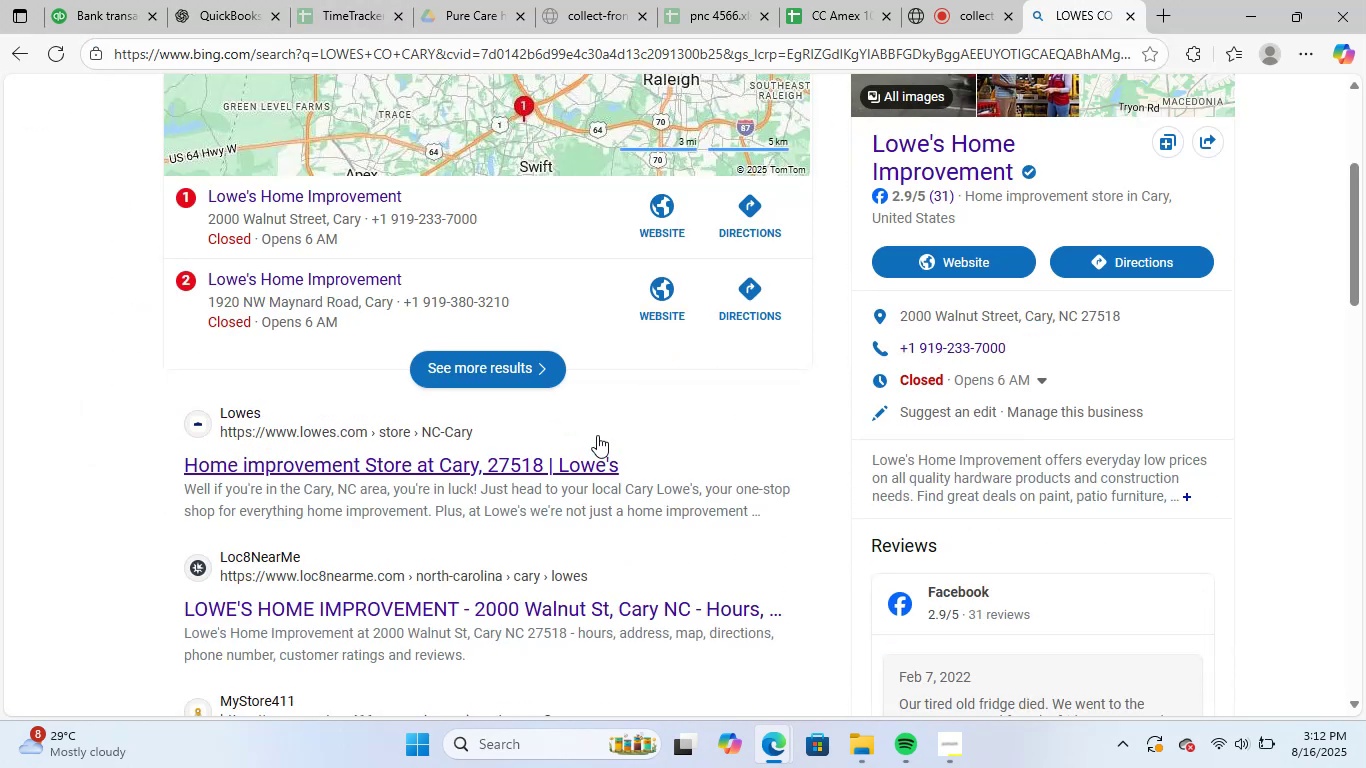 
scroll: coordinate [603, 434], scroll_direction: up, amount: 4.0
 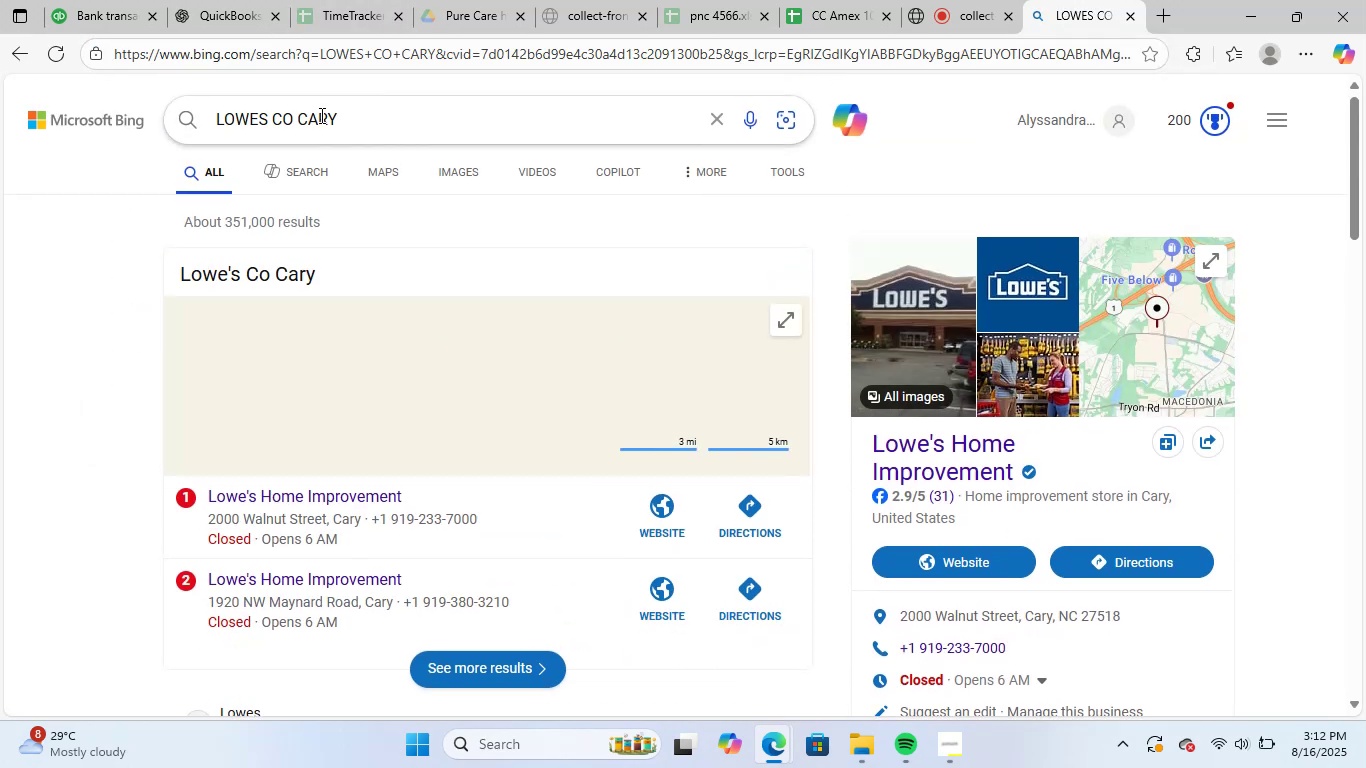 
left_click_drag(start_coordinate=[345, 123], to_coordinate=[269, 130])
 